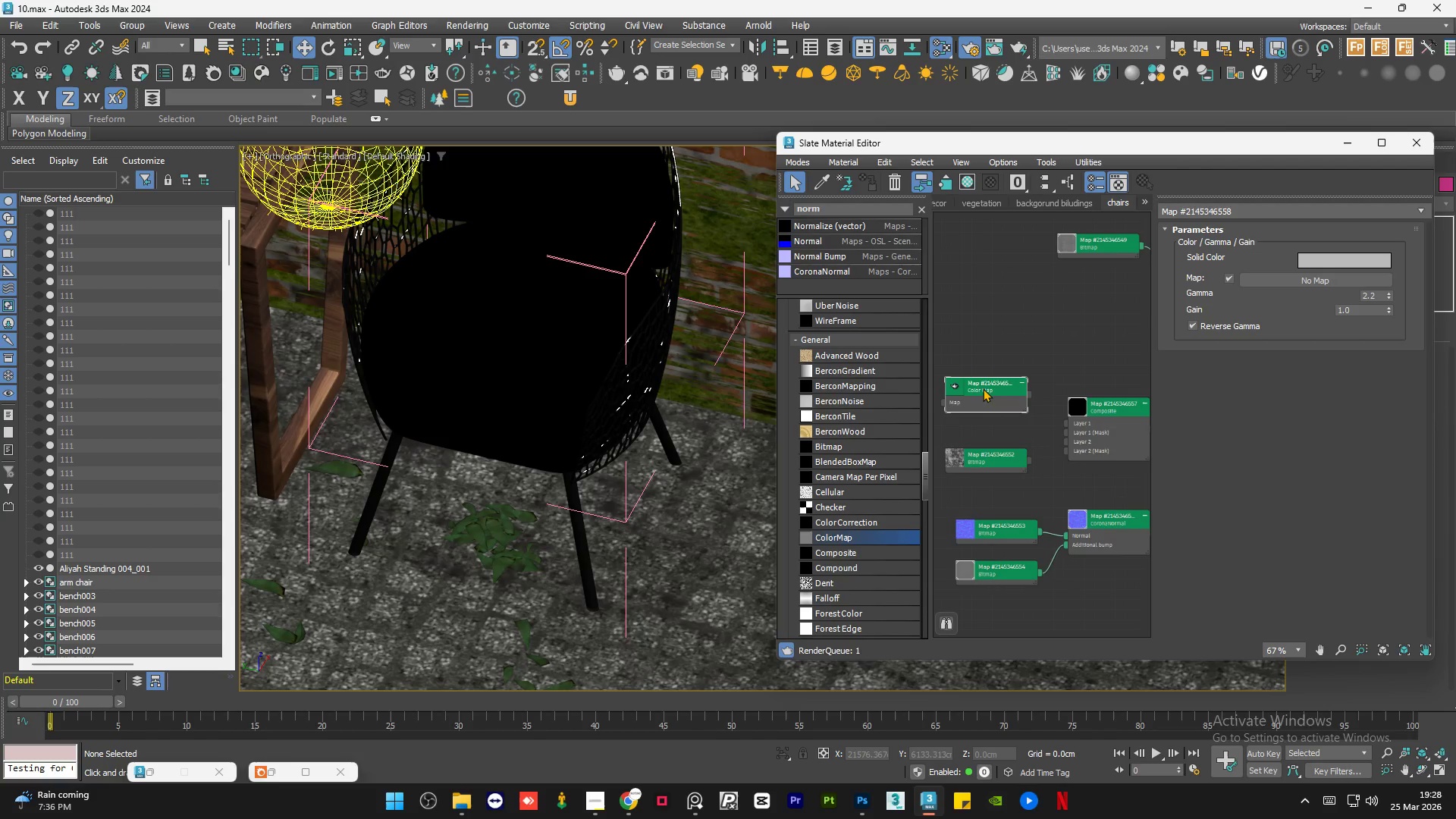 
left_click([982, 389])
 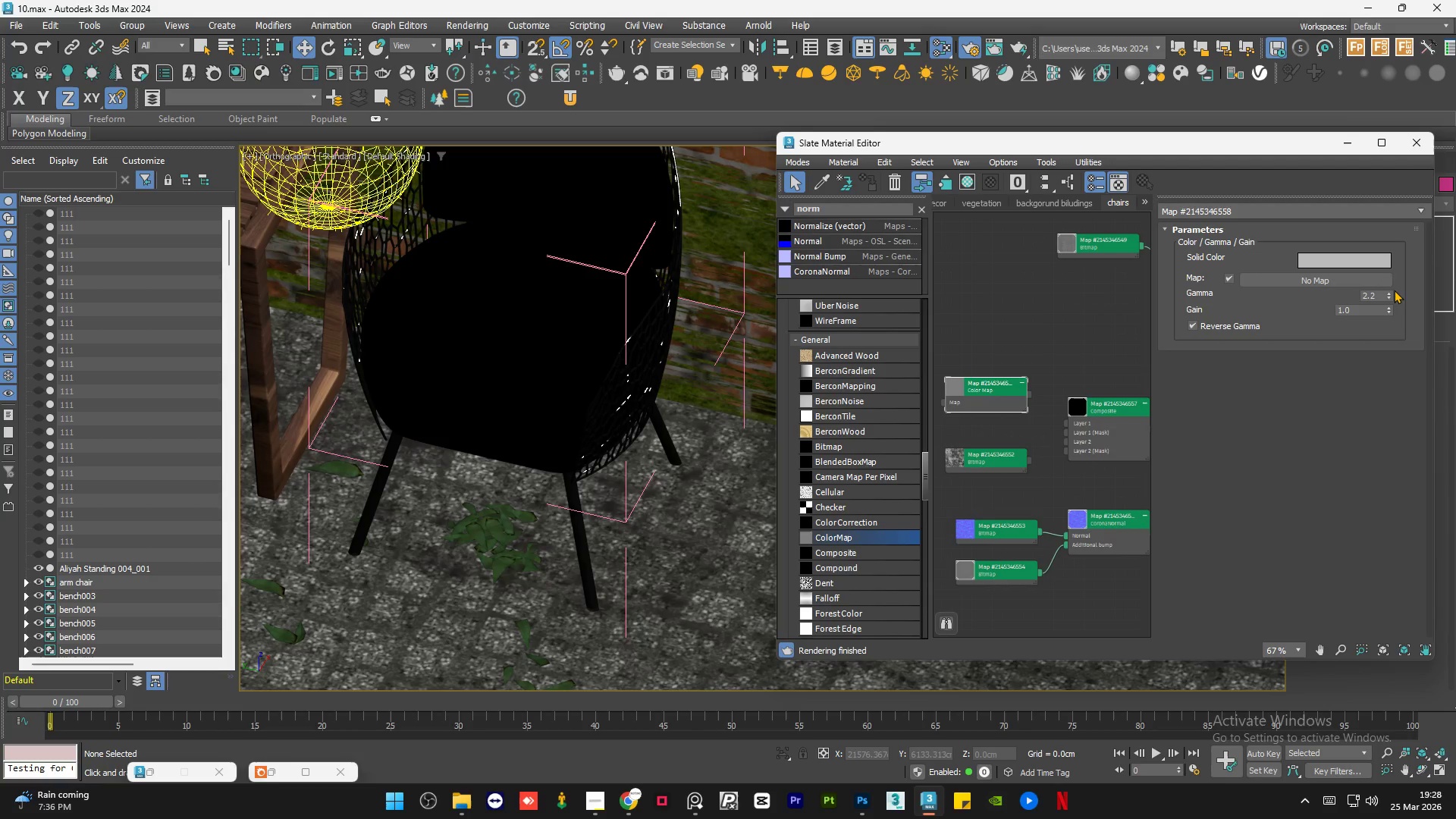 
left_click([1388, 293])
 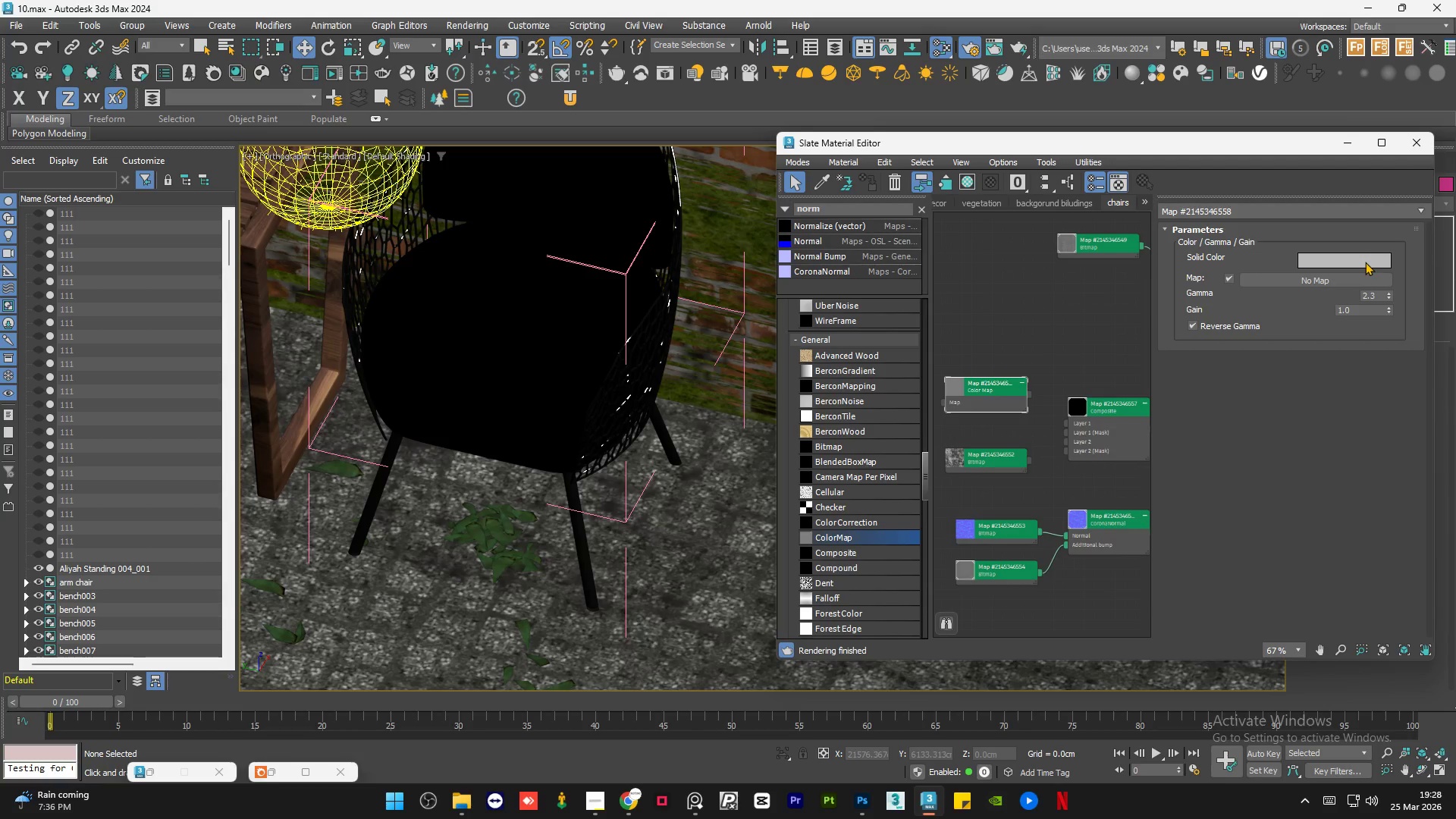 
left_click([1365, 262])
 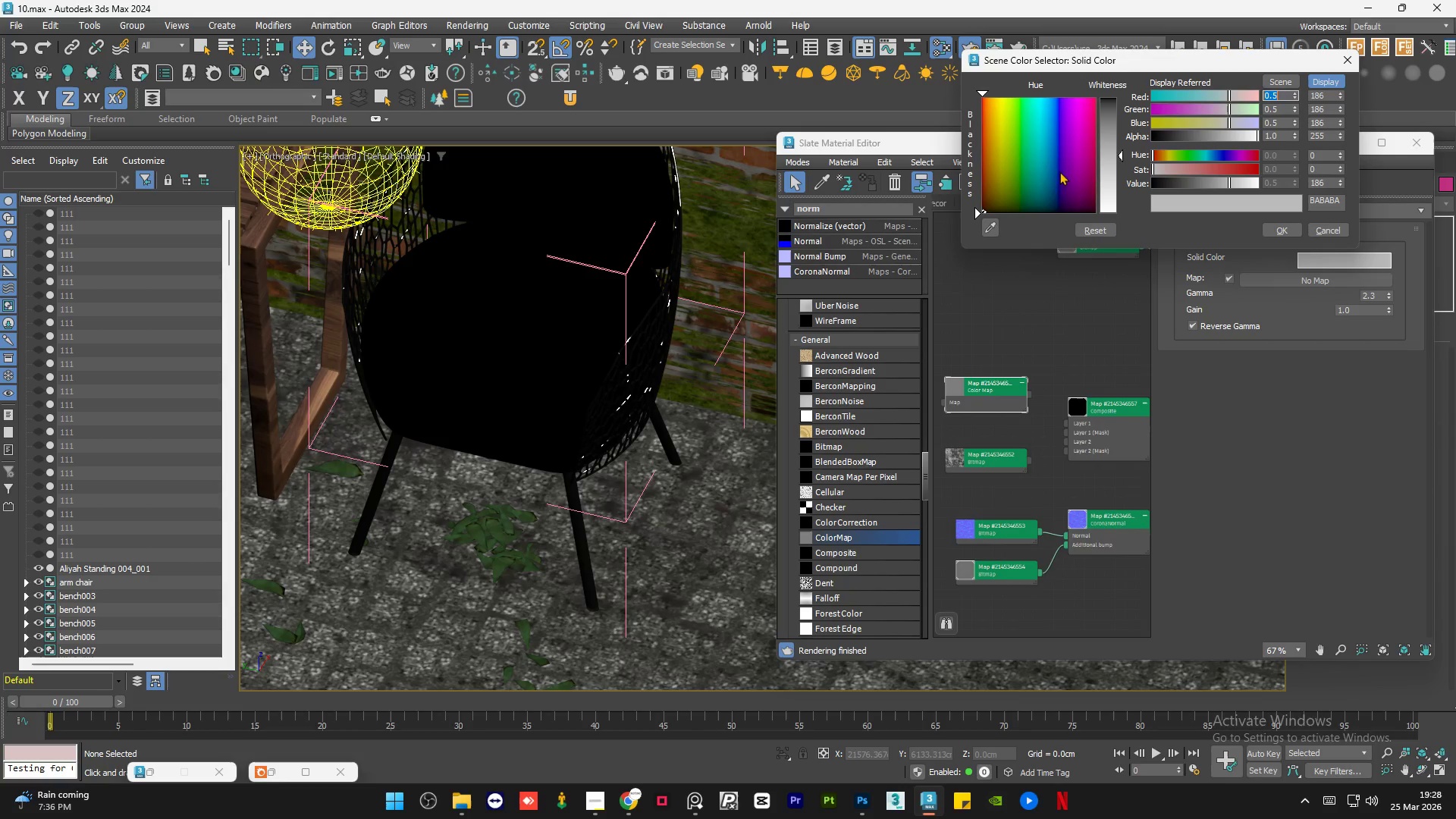 
left_click_drag(start_coordinate=[1049, 147], to_coordinate=[1053, 115])
 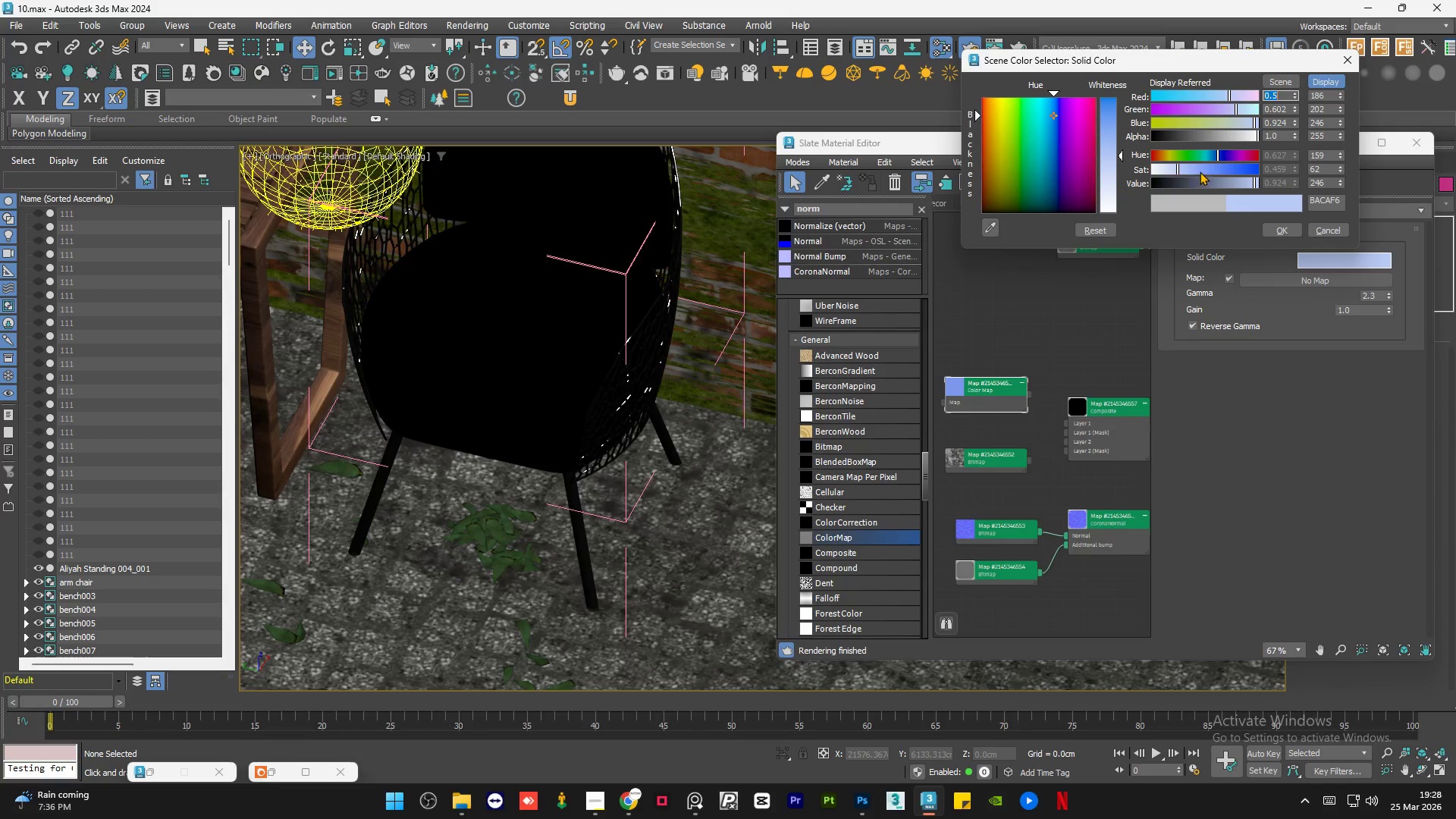 
left_click([1219, 183])
 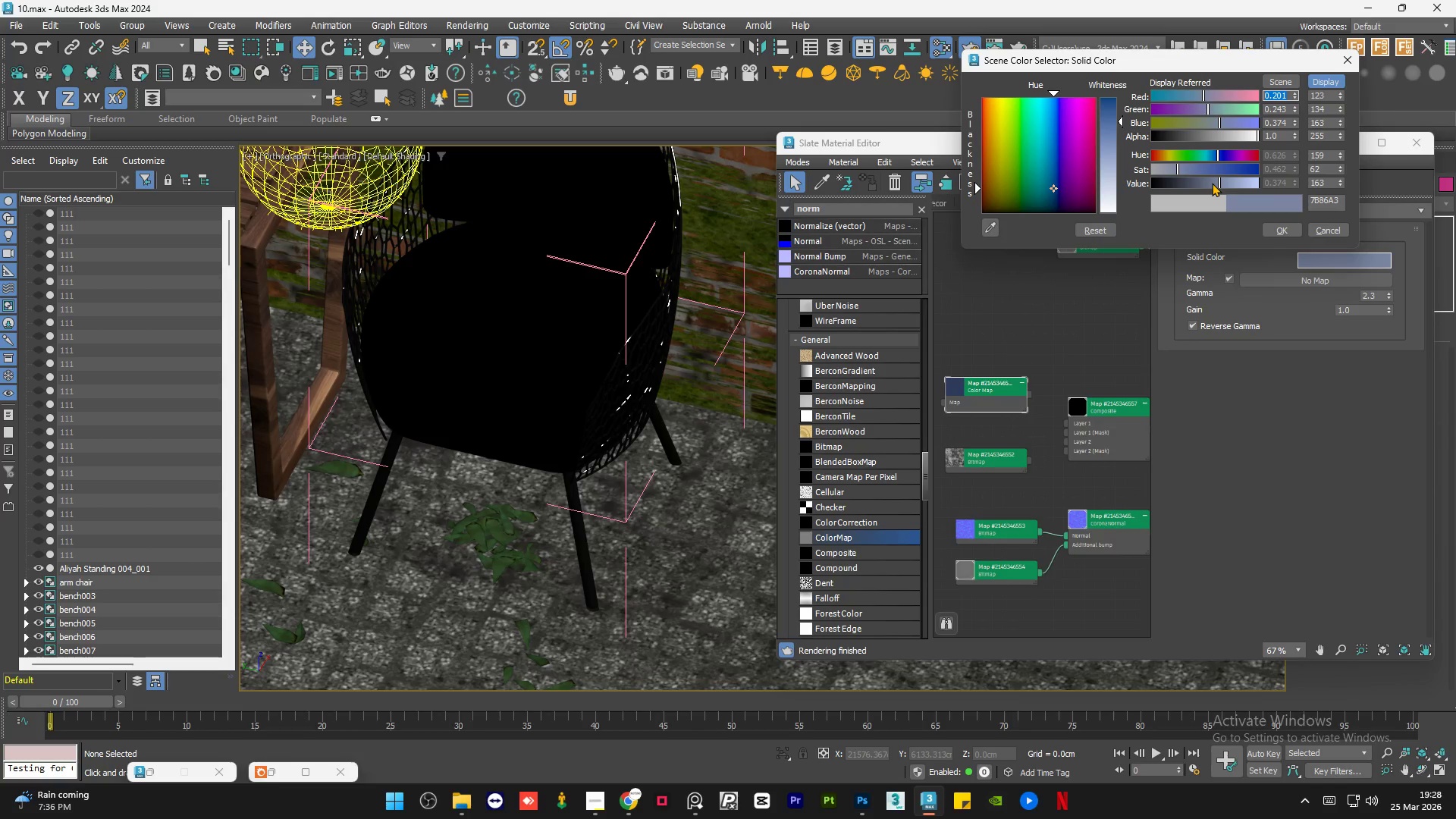 
left_click([1212, 183])
 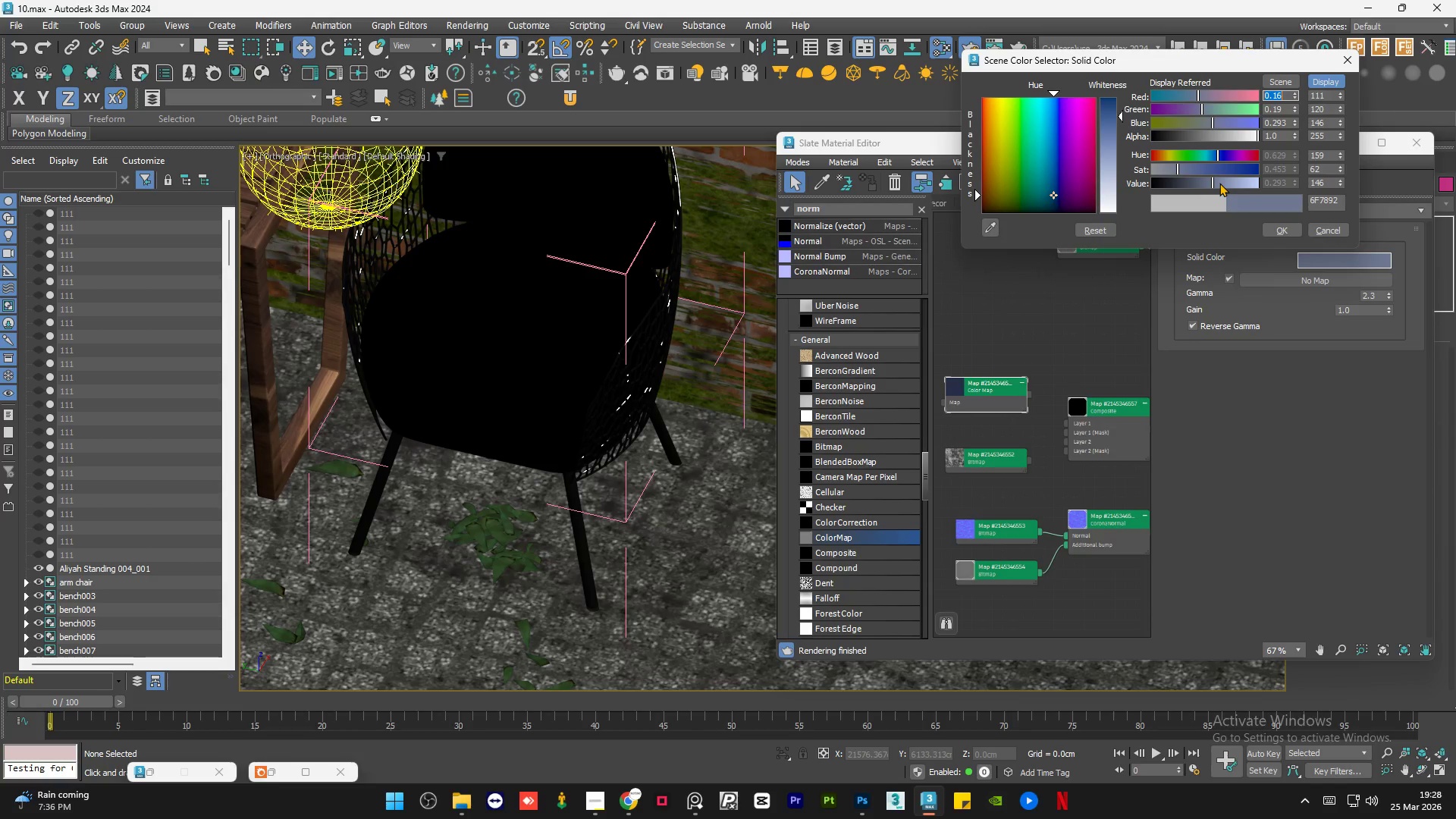 
left_click([1220, 183])
 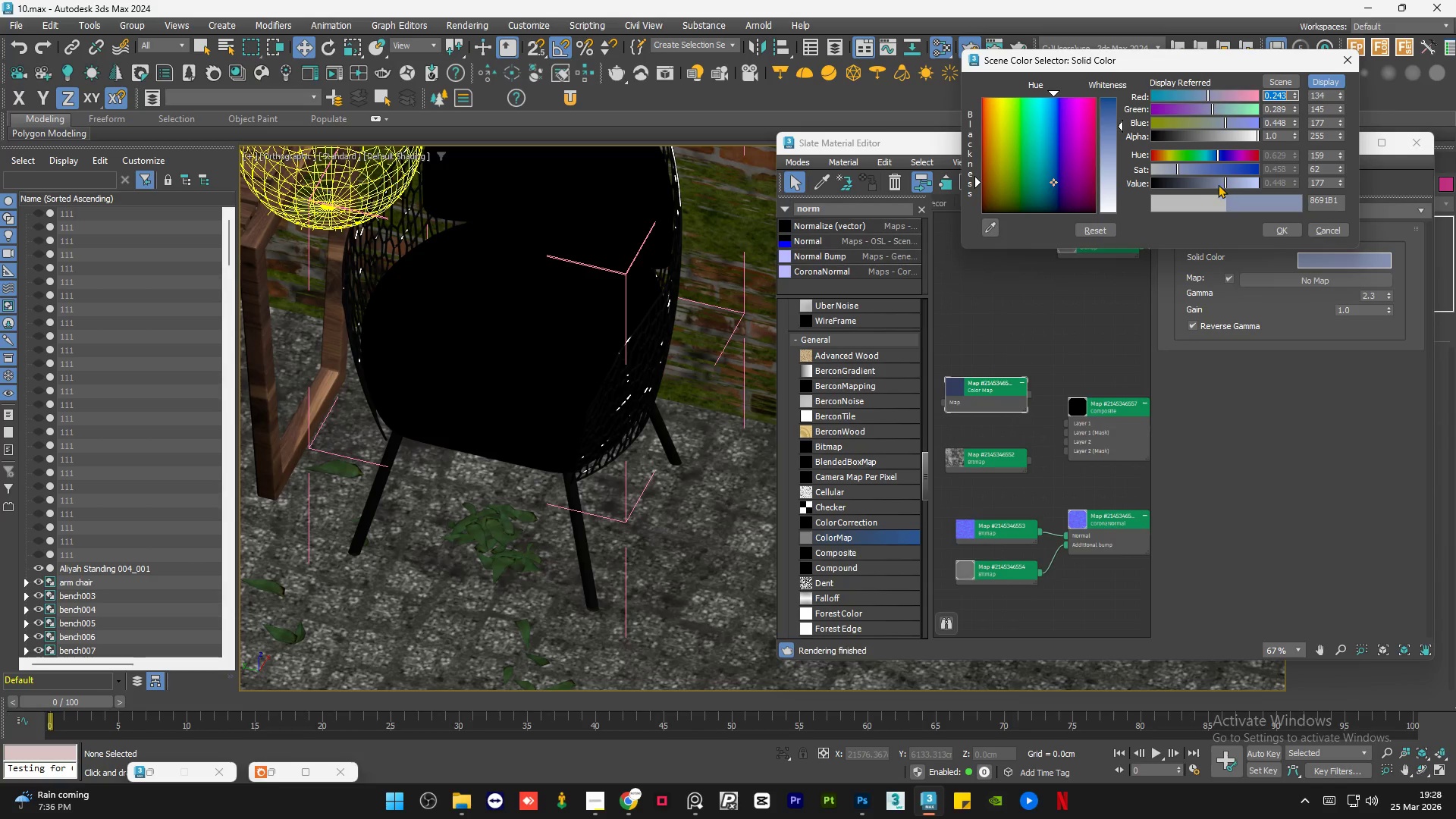 
left_click([1194, 171])
 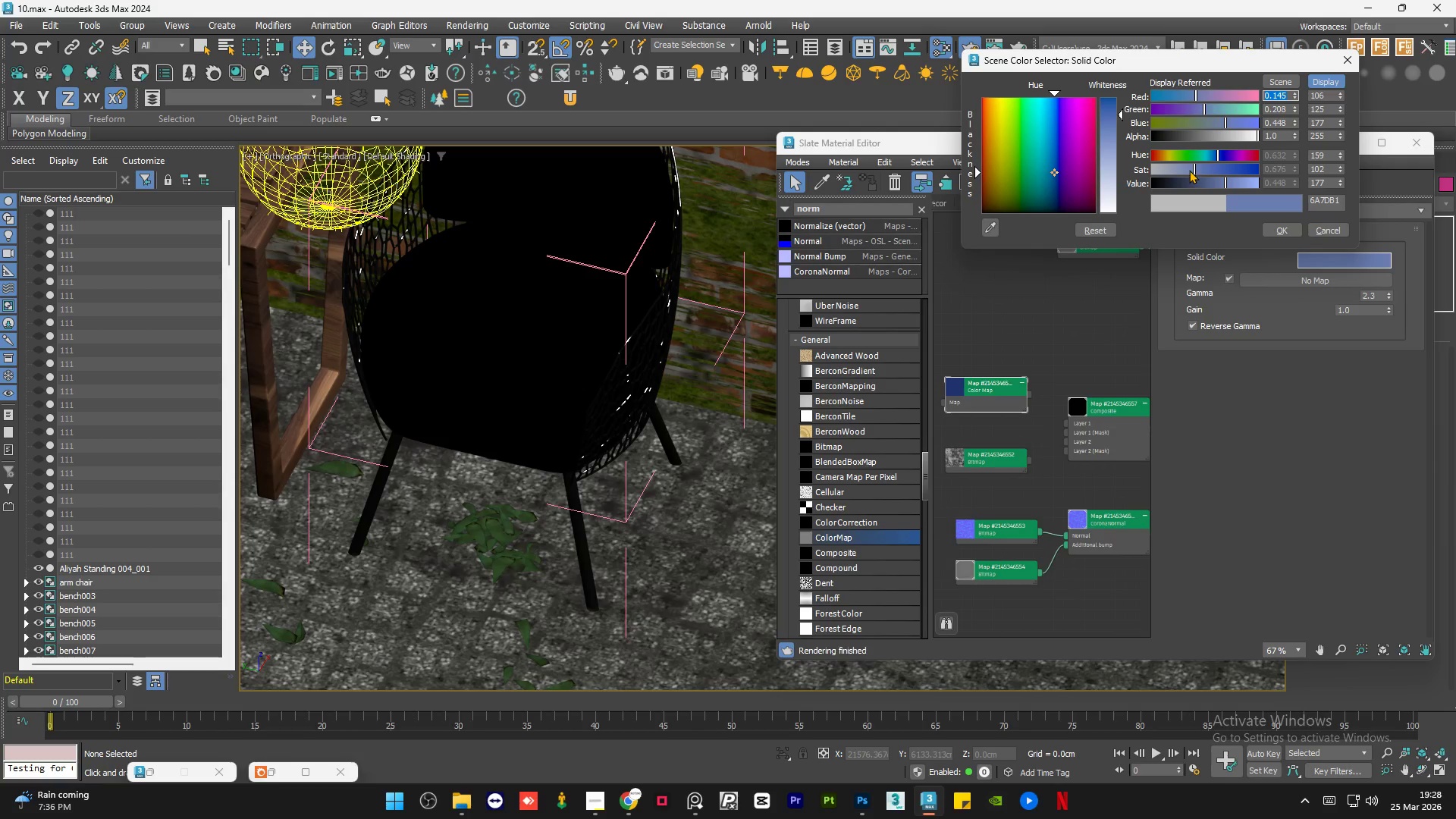 
left_click([1188, 170])
 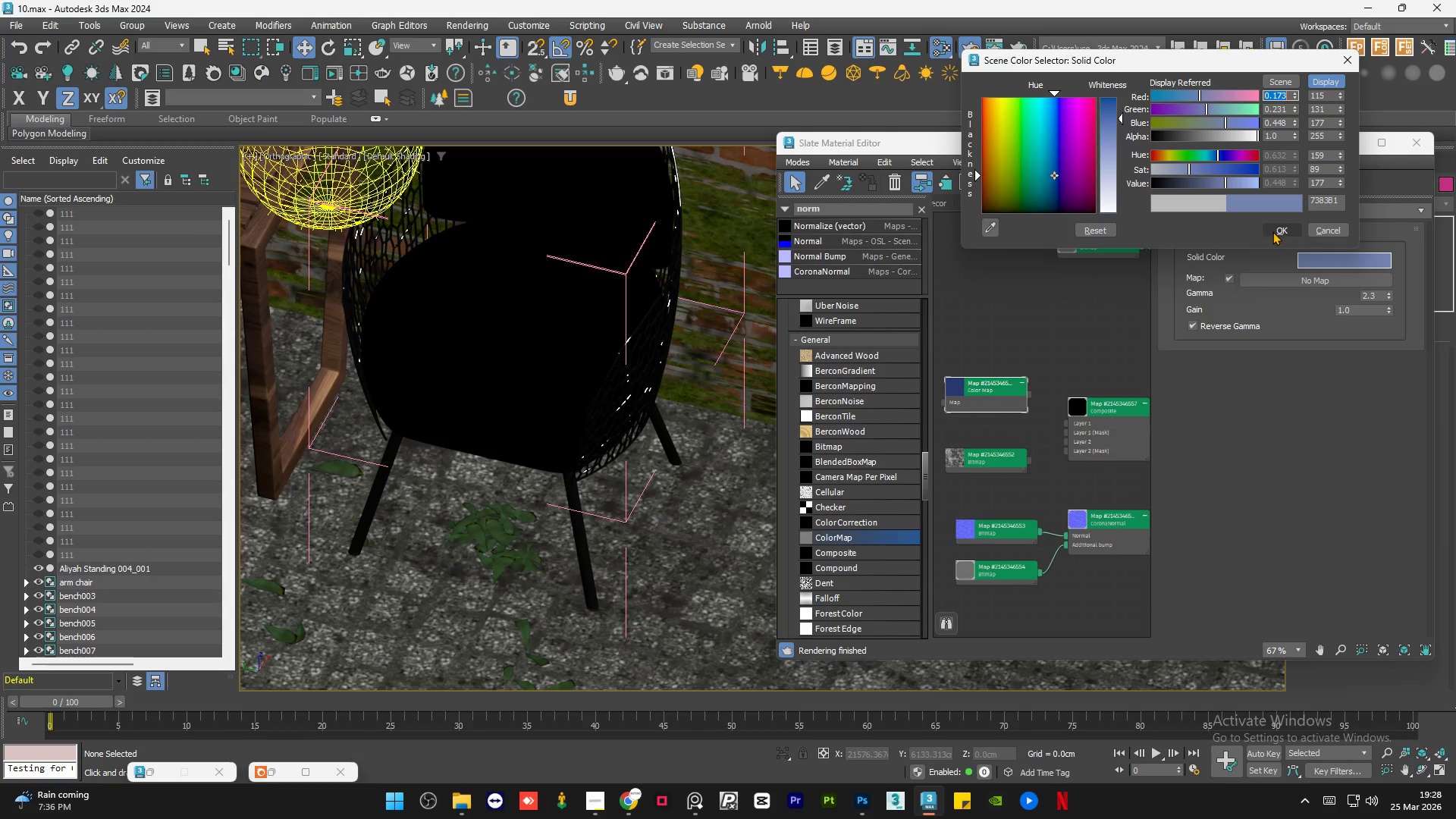 
left_click([1275, 228])
 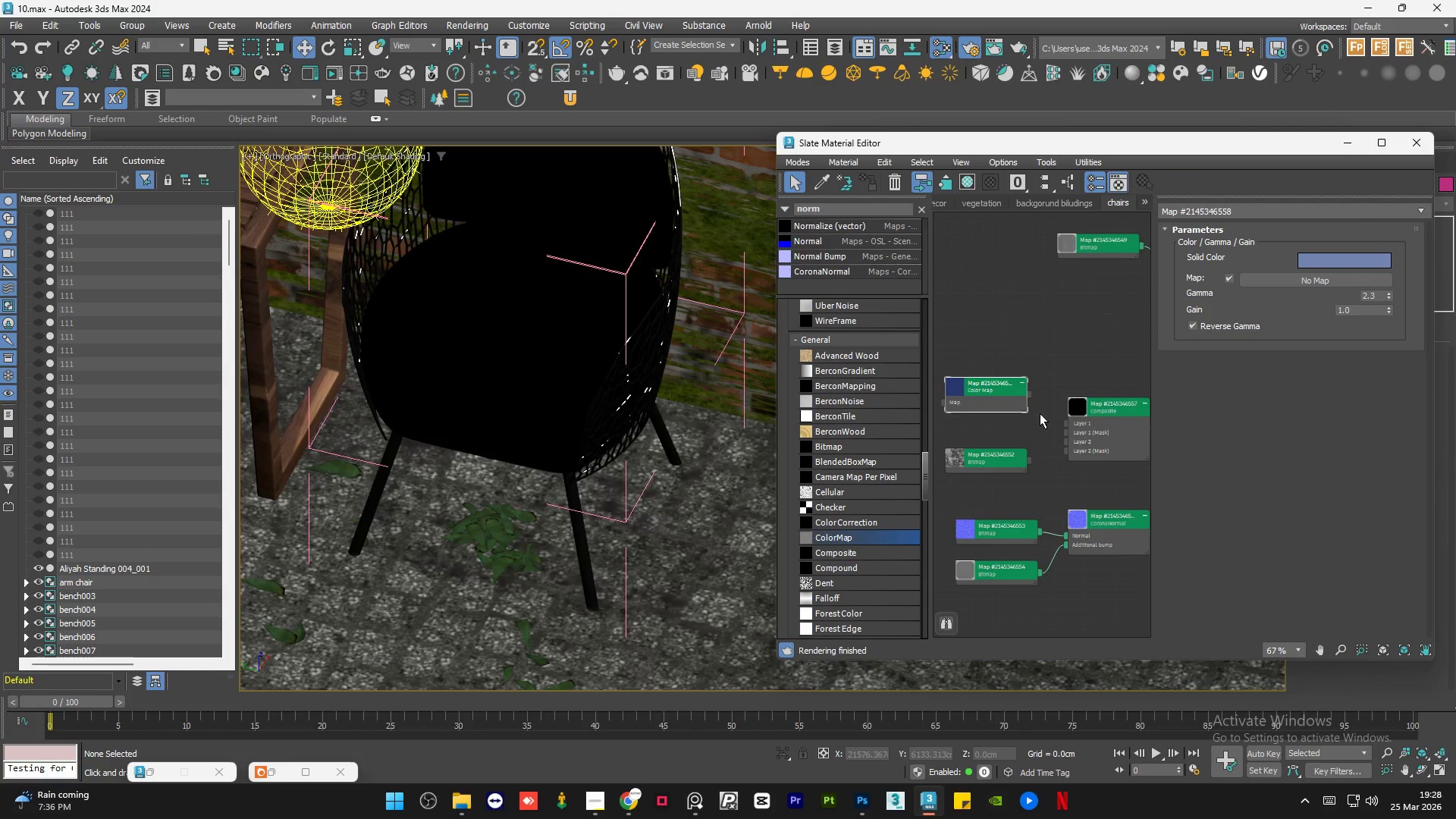 
left_click_drag(start_coordinate=[1022, 382], to_coordinate=[1077, 427])
 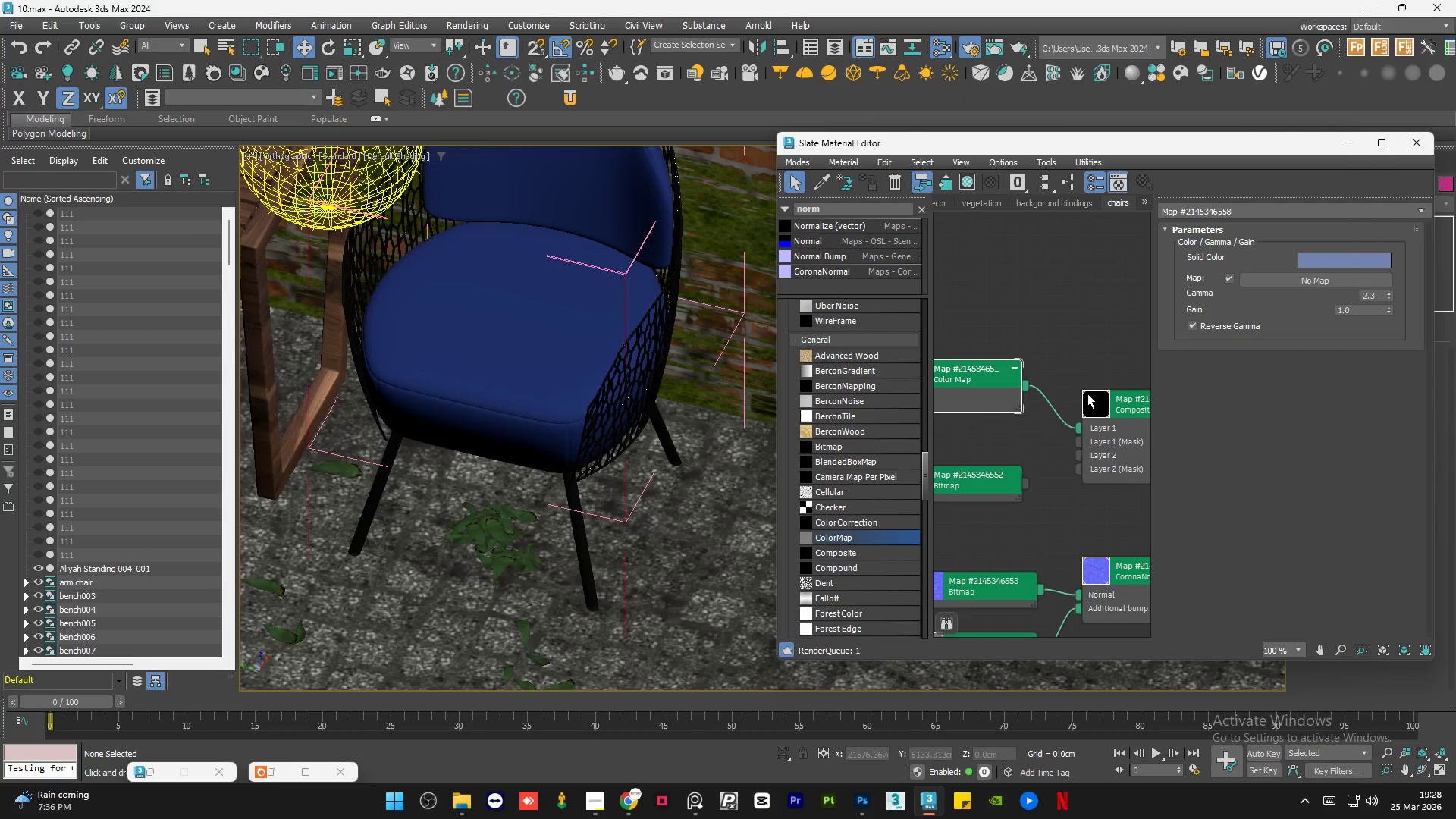 
scroll: coordinate [1037, 413], scroll_direction: up, amount: 3.0
 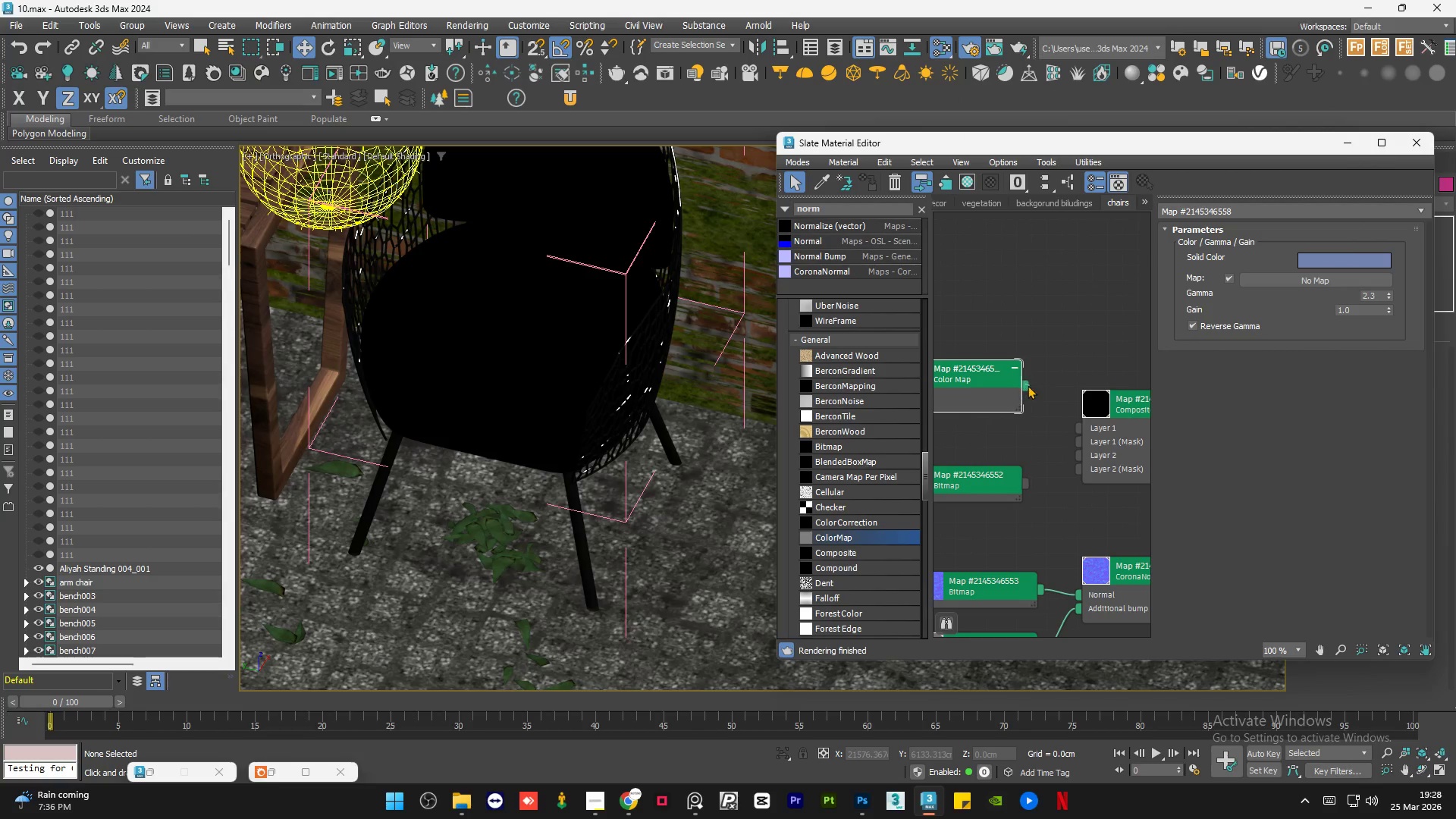 
left_click_drag(start_coordinate=[1025, 392], to_coordinate=[1026, 425])
 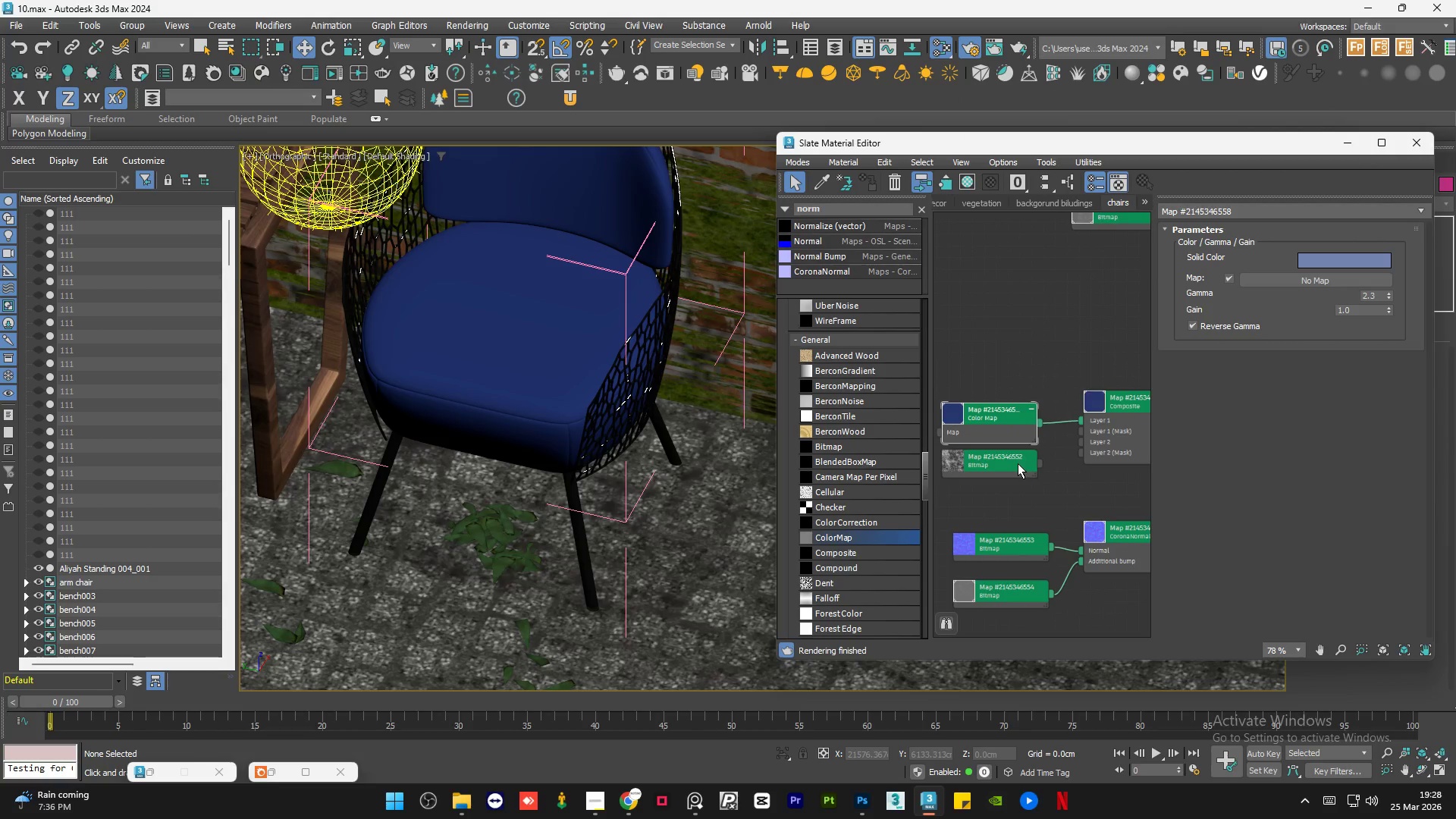 
scroll: coordinate [1087, 394], scroll_direction: down, amount: 2.0
 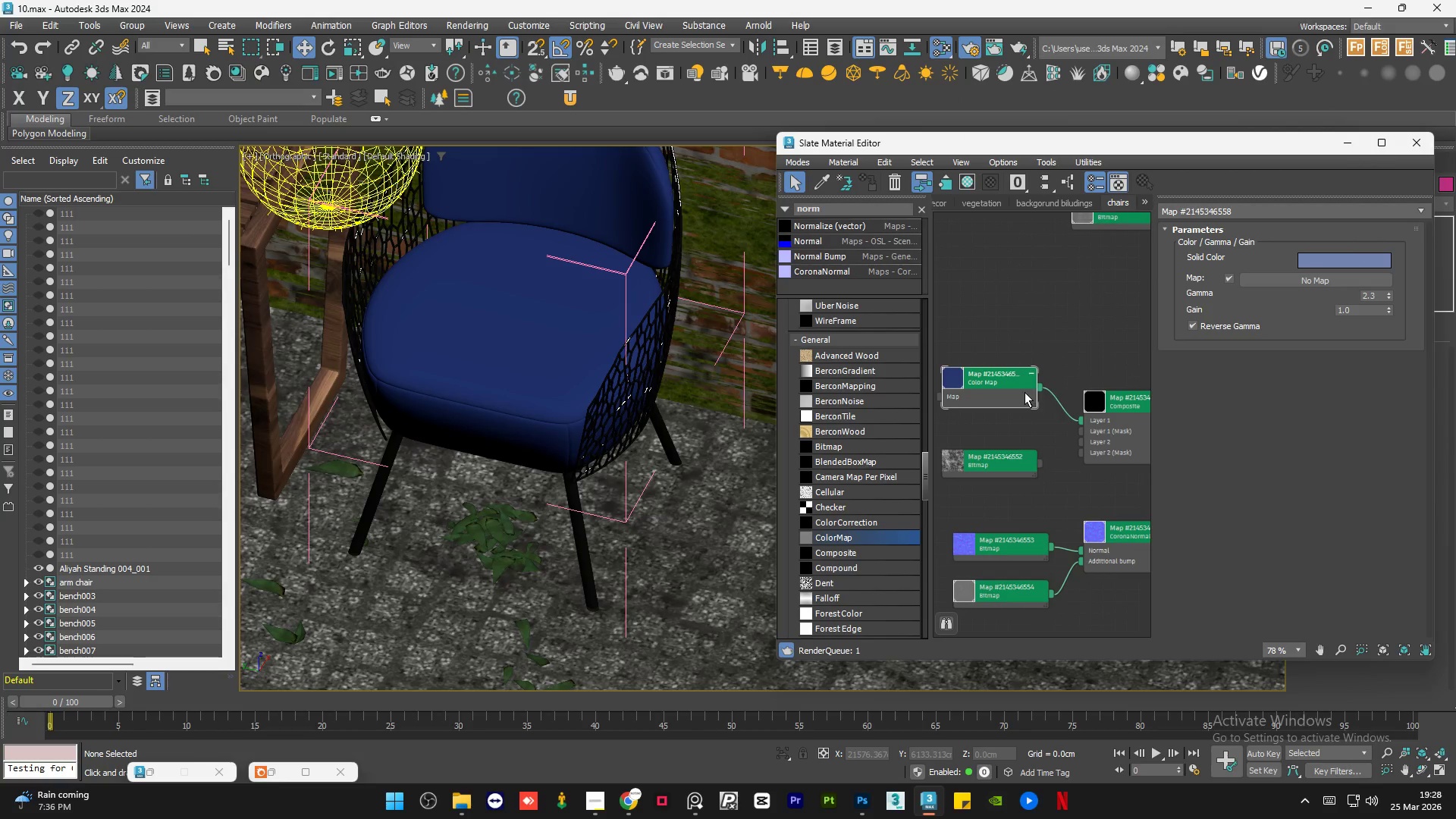 
left_click_drag(start_coordinate=[1018, 463], to_coordinate=[1018, 474])
 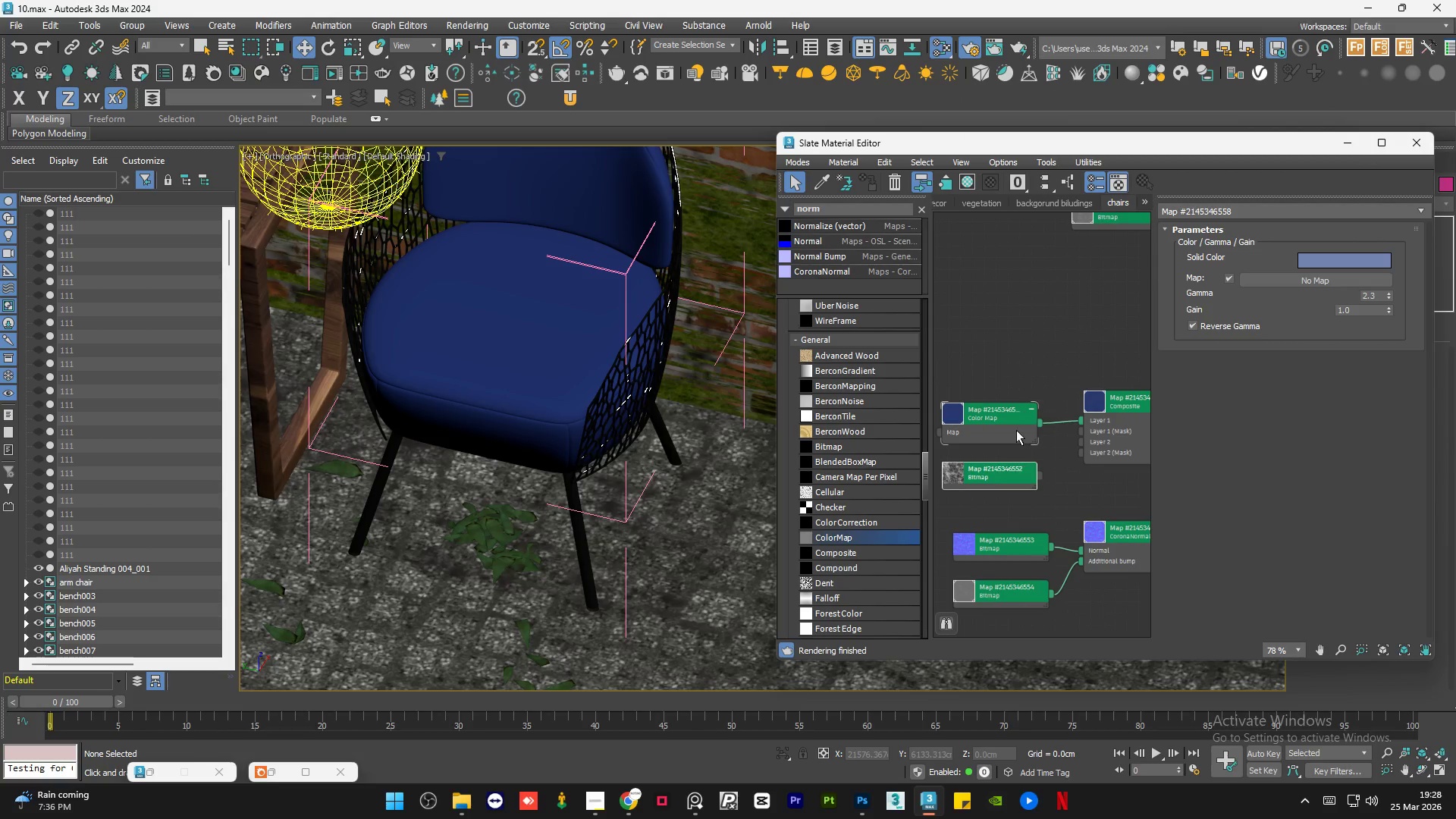 
left_click_drag(start_coordinate=[1016, 430], to_coordinate=[1012, 412])
 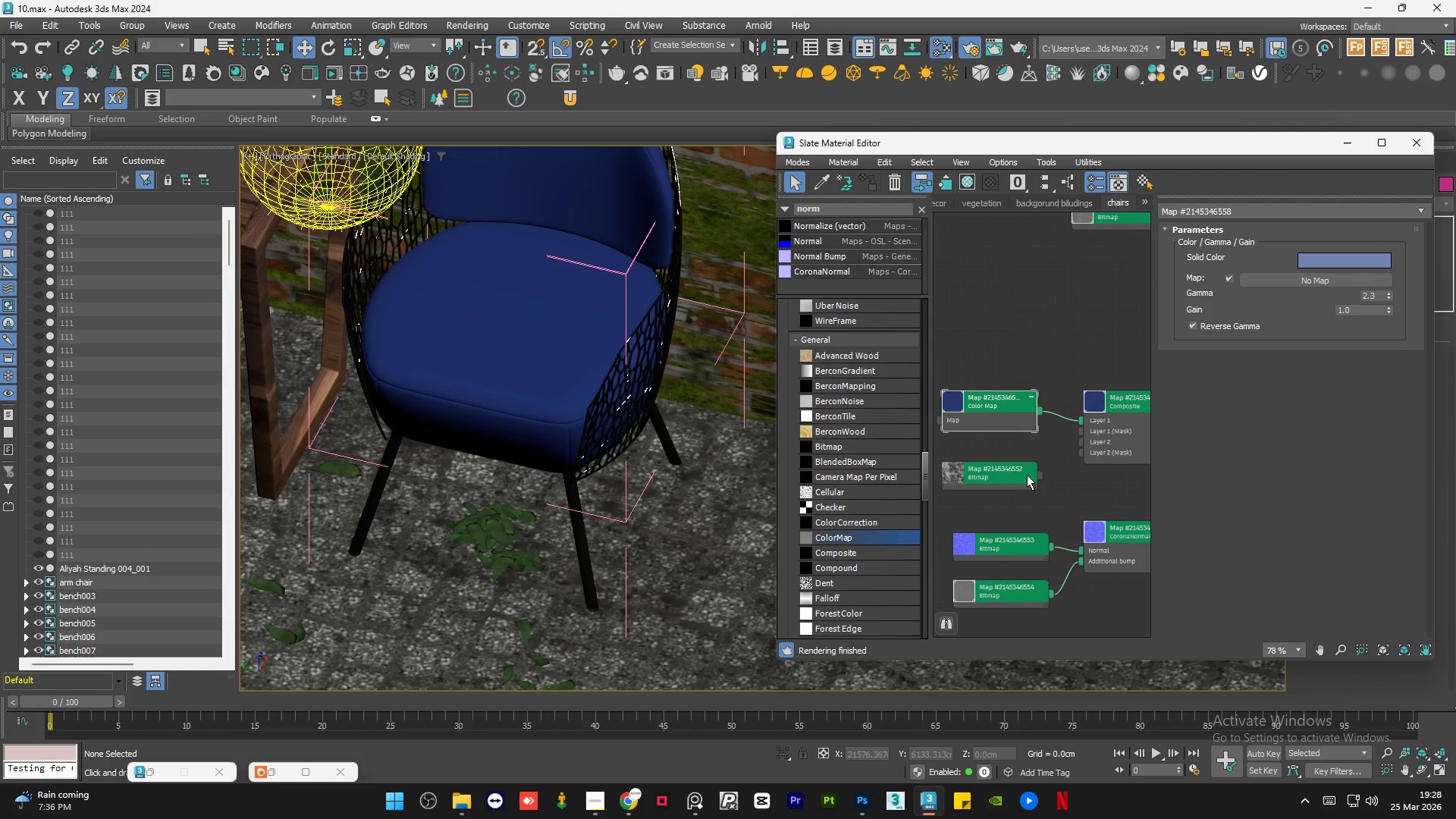 
left_click_drag(start_coordinate=[1027, 475], to_coordinate=[1027, 460])
 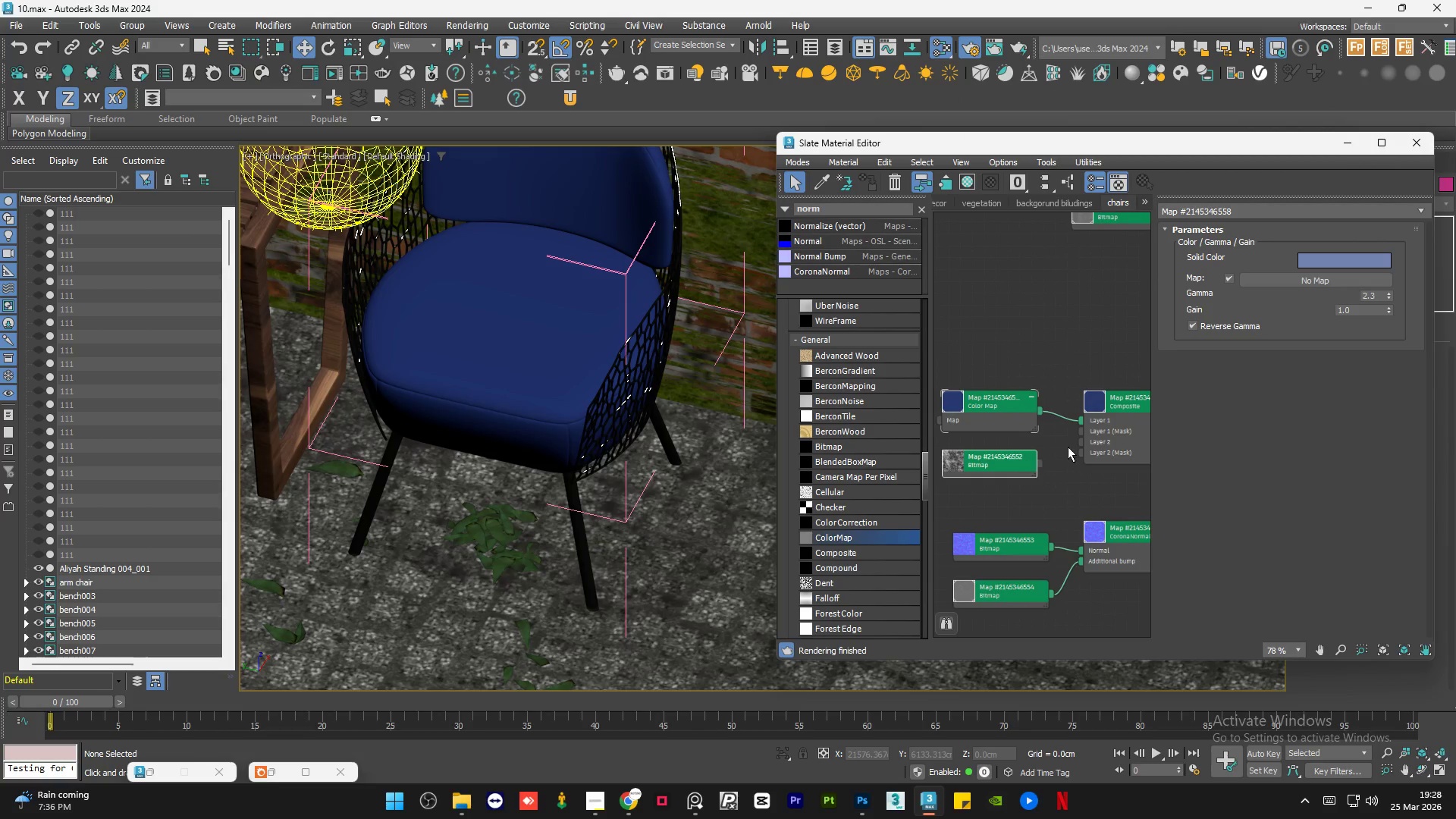 
scroll: coordinate [1074, 446], scroll_direction: up, amount: 3.0
 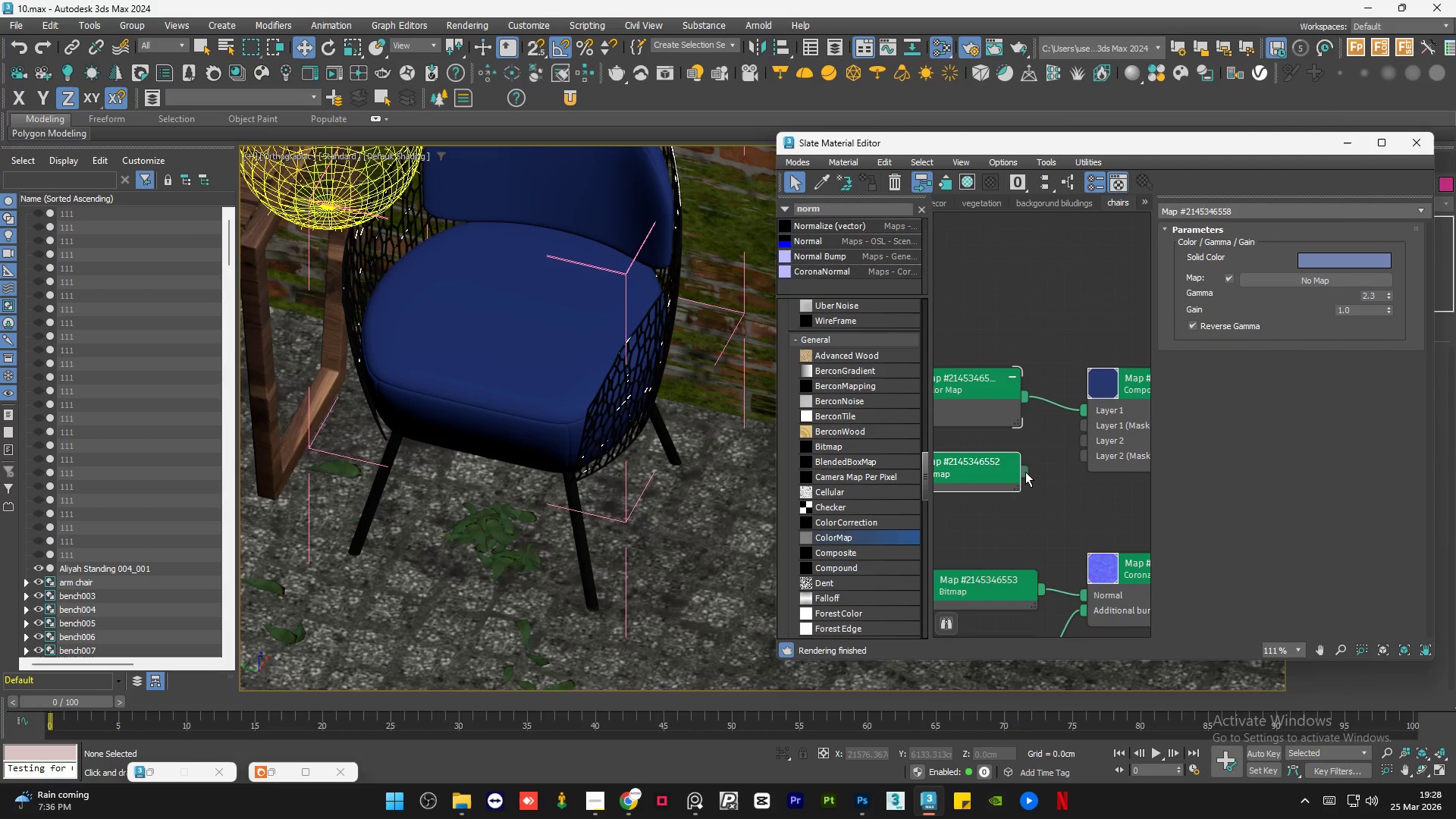 
left_click_drag(start_coordinate=[1025, 472], to_coordinate=[1067, 448])
 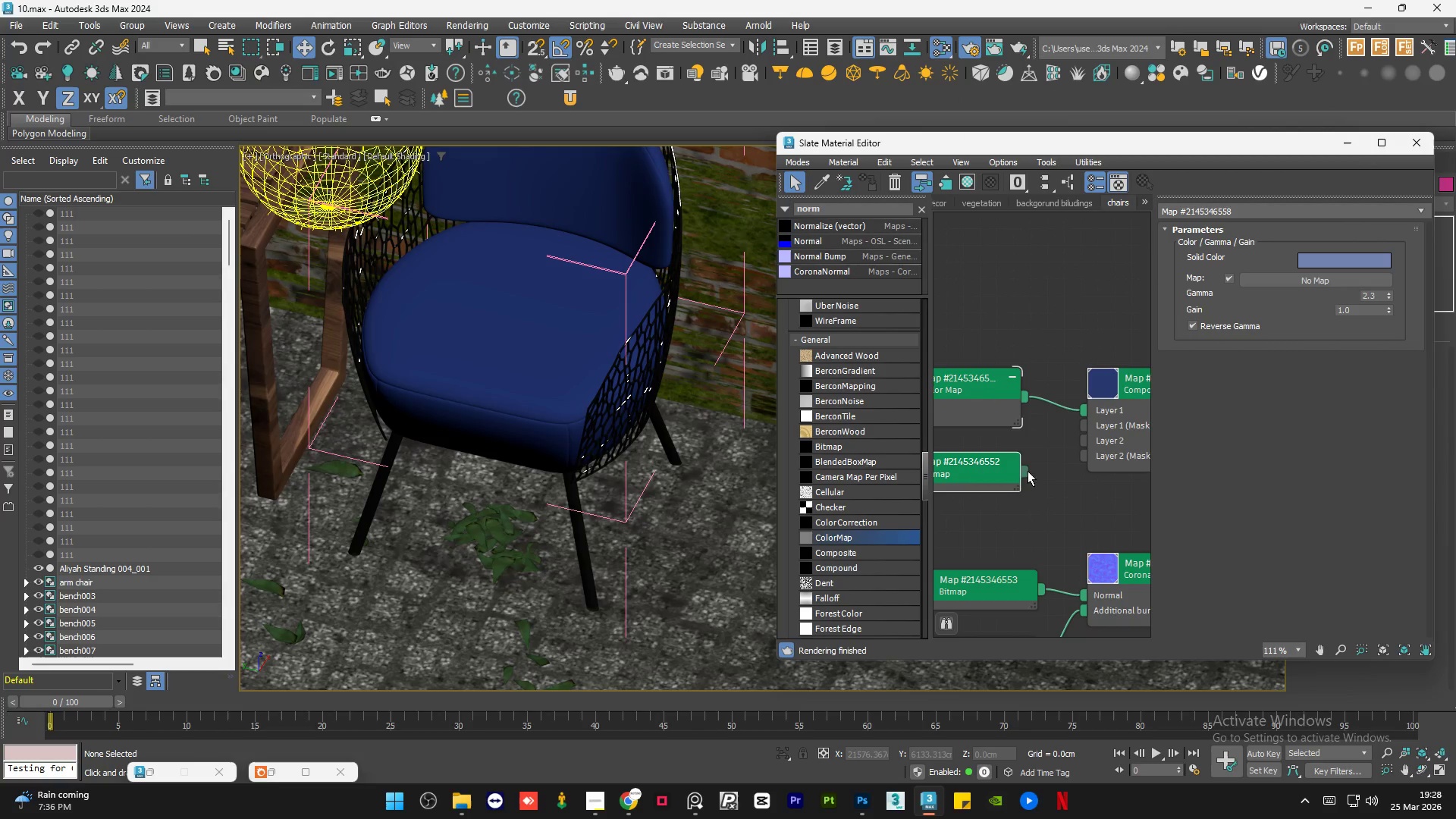 
left_click_drag(start_coordinate=[1025, 472], to_coordinate=[1081, 438])
 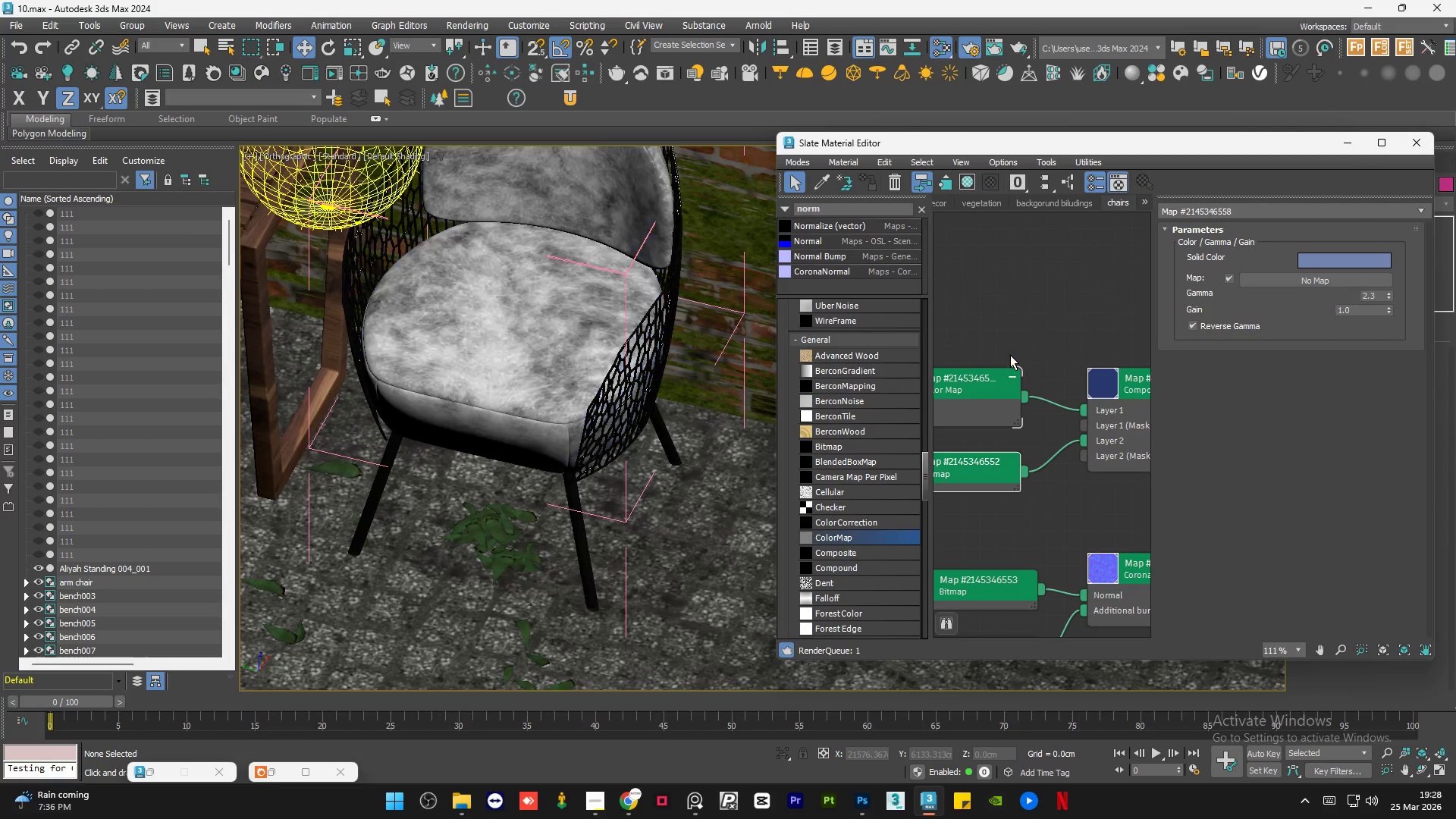 
double_click([1119, 400])
 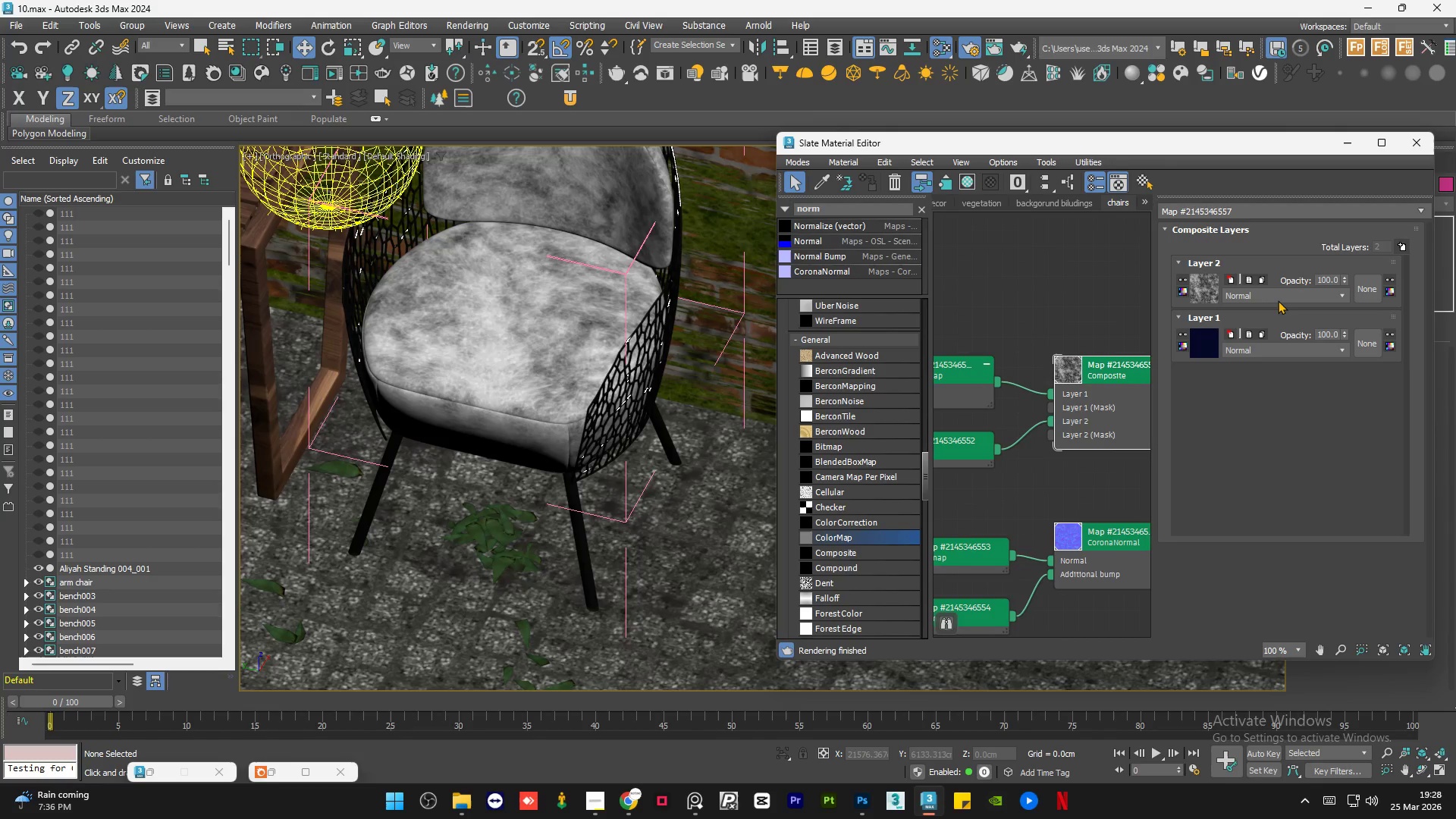 
scroll: coordinate [1278, 300], scroll_direction: down, amount: 2.0
 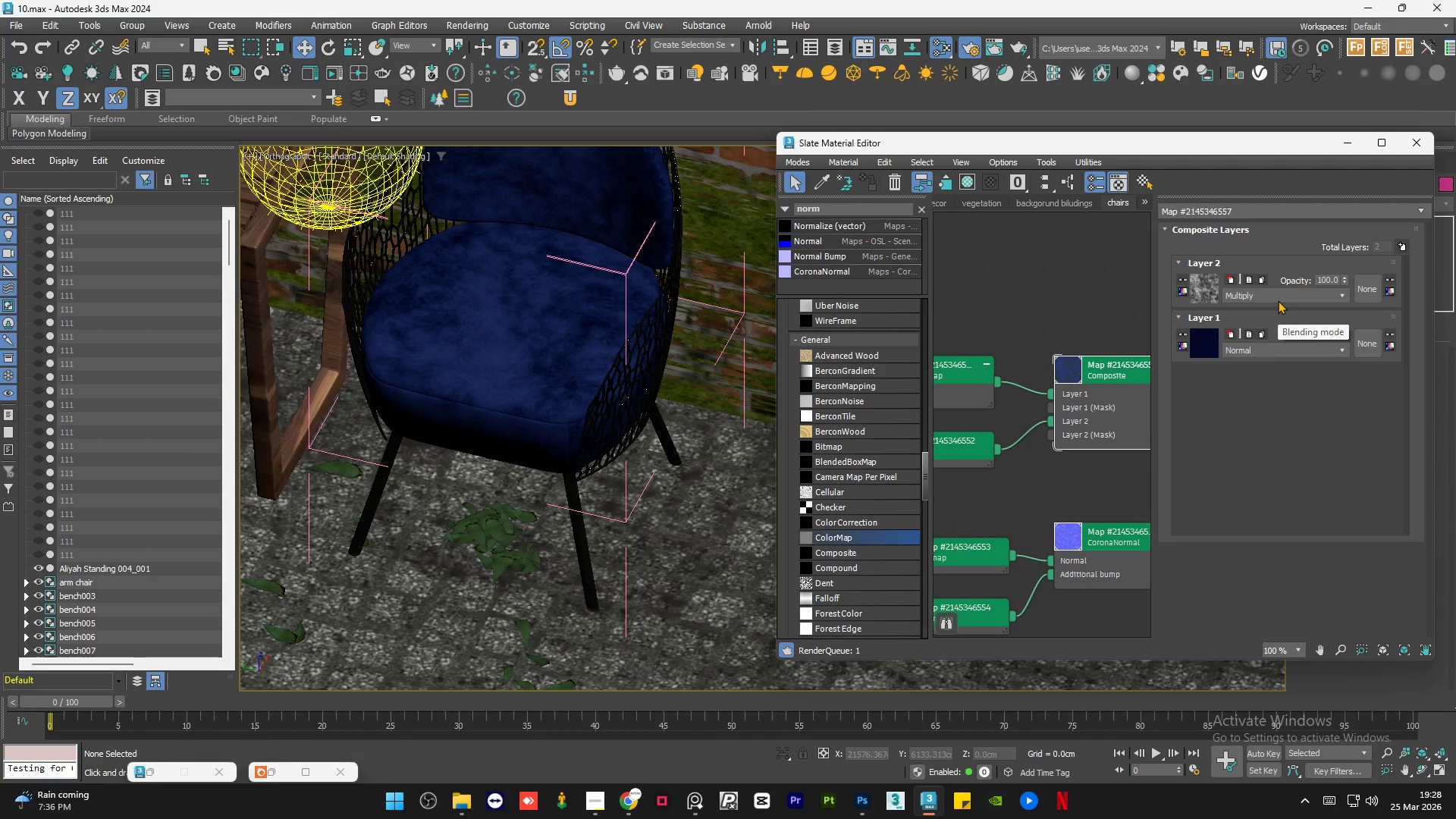 
scroll: coordinate [1278, 300], scroll_direction: up, amount: 1.0
 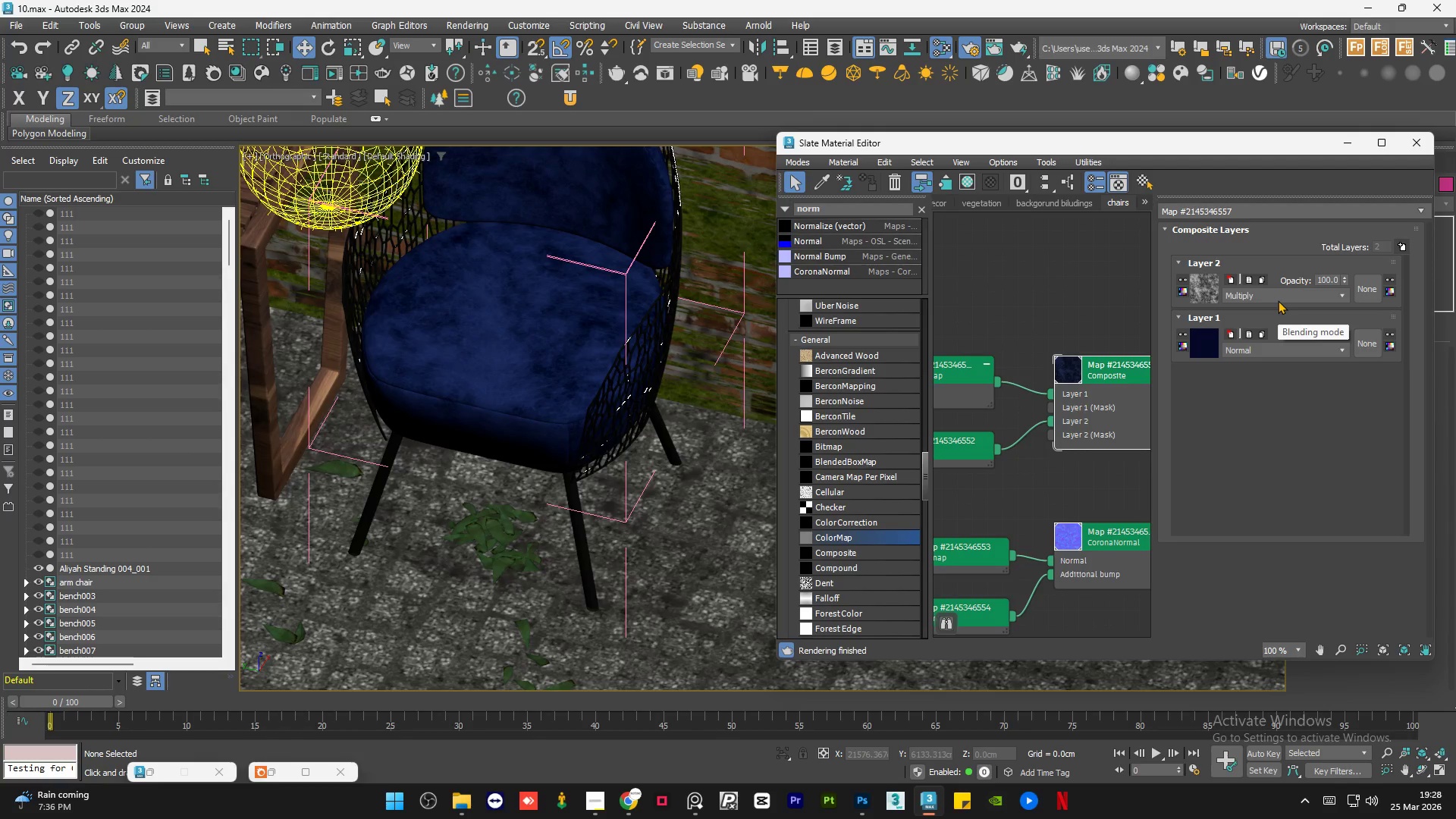 
scroll: coordinate [1278, 300], scroll_direction: down, amount: 3.0
 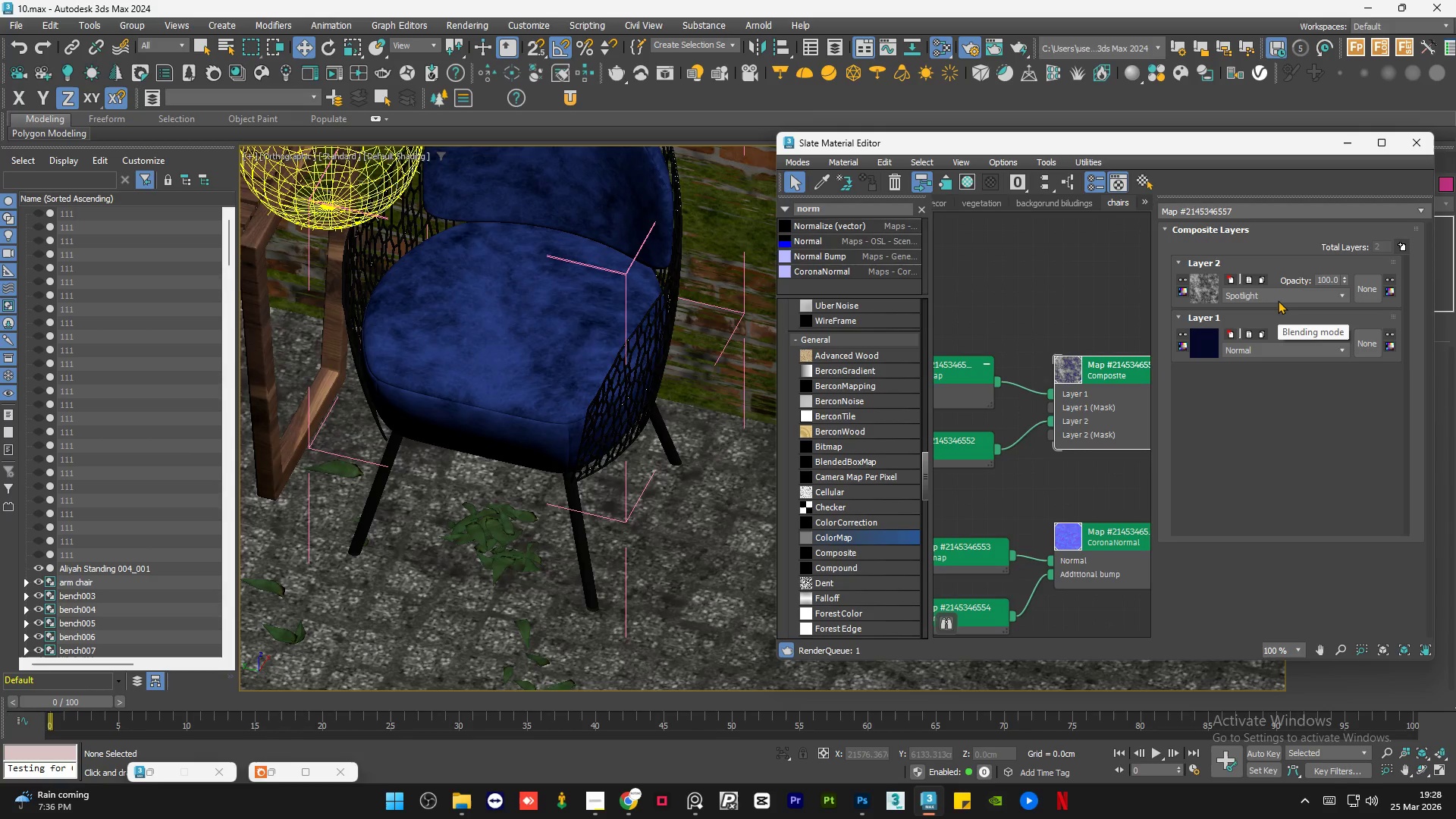 
scroll: coordinate [1278, 300], scroll_direction: up, amount: 1.0
 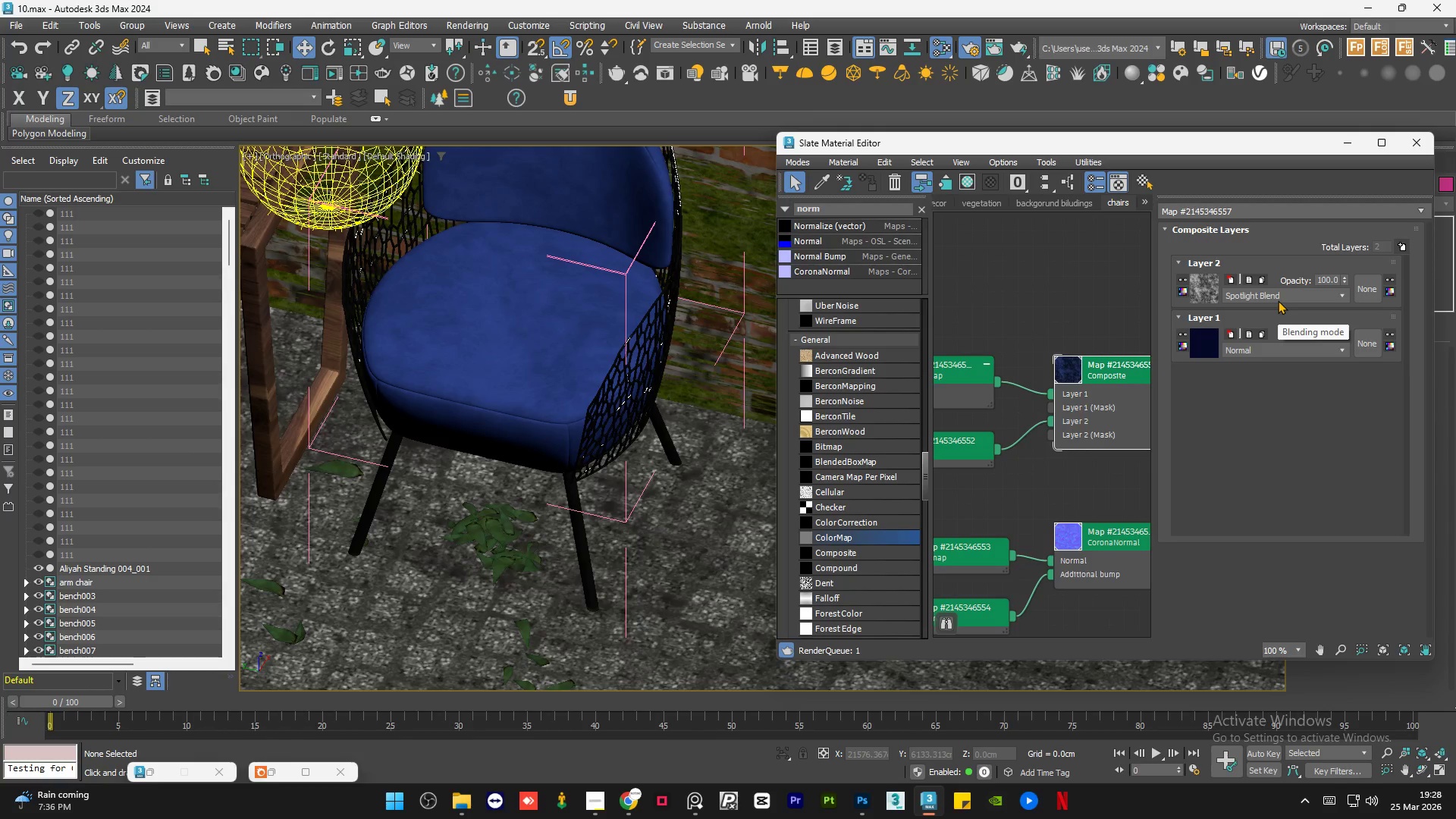 
scroll: coordinate [1278, 300], scroll_direction: down, amount: 2.0
 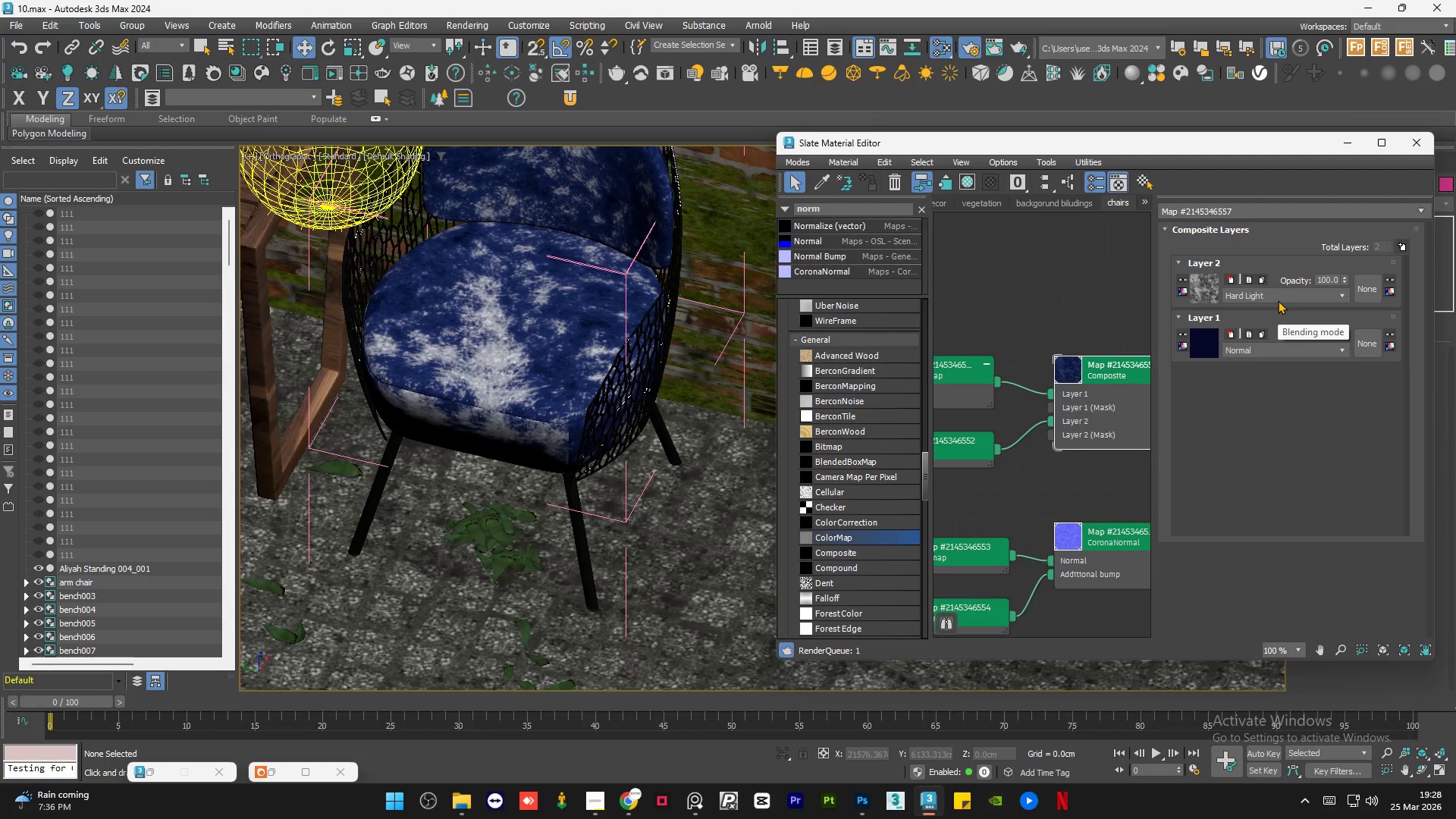 
scroll: coordinate [1278, 300], scroll_direction: up, amount: 2.0
 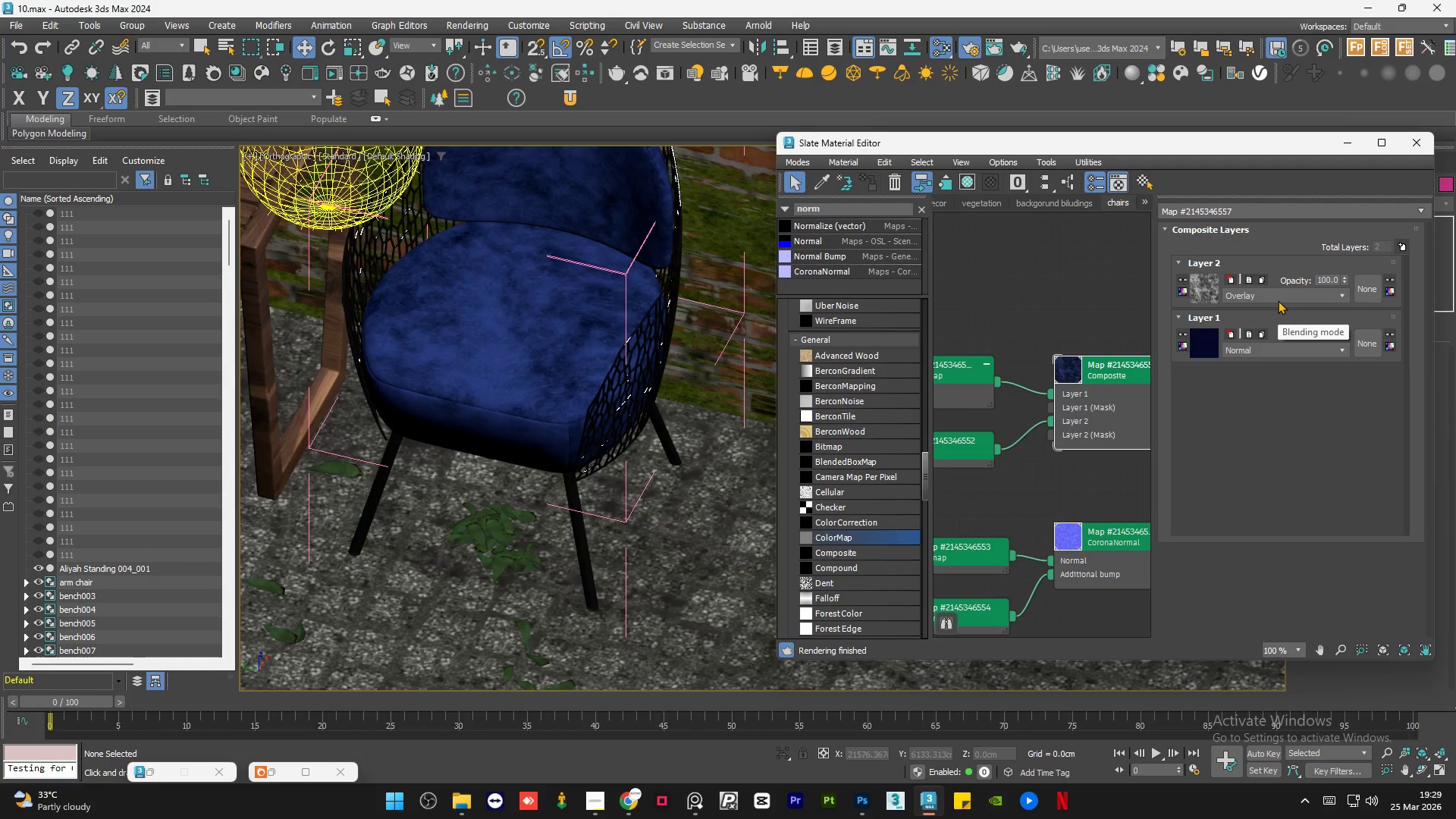 
scroll: coordinate [1278, 300], scroll_direction: down, amount: 1.0
 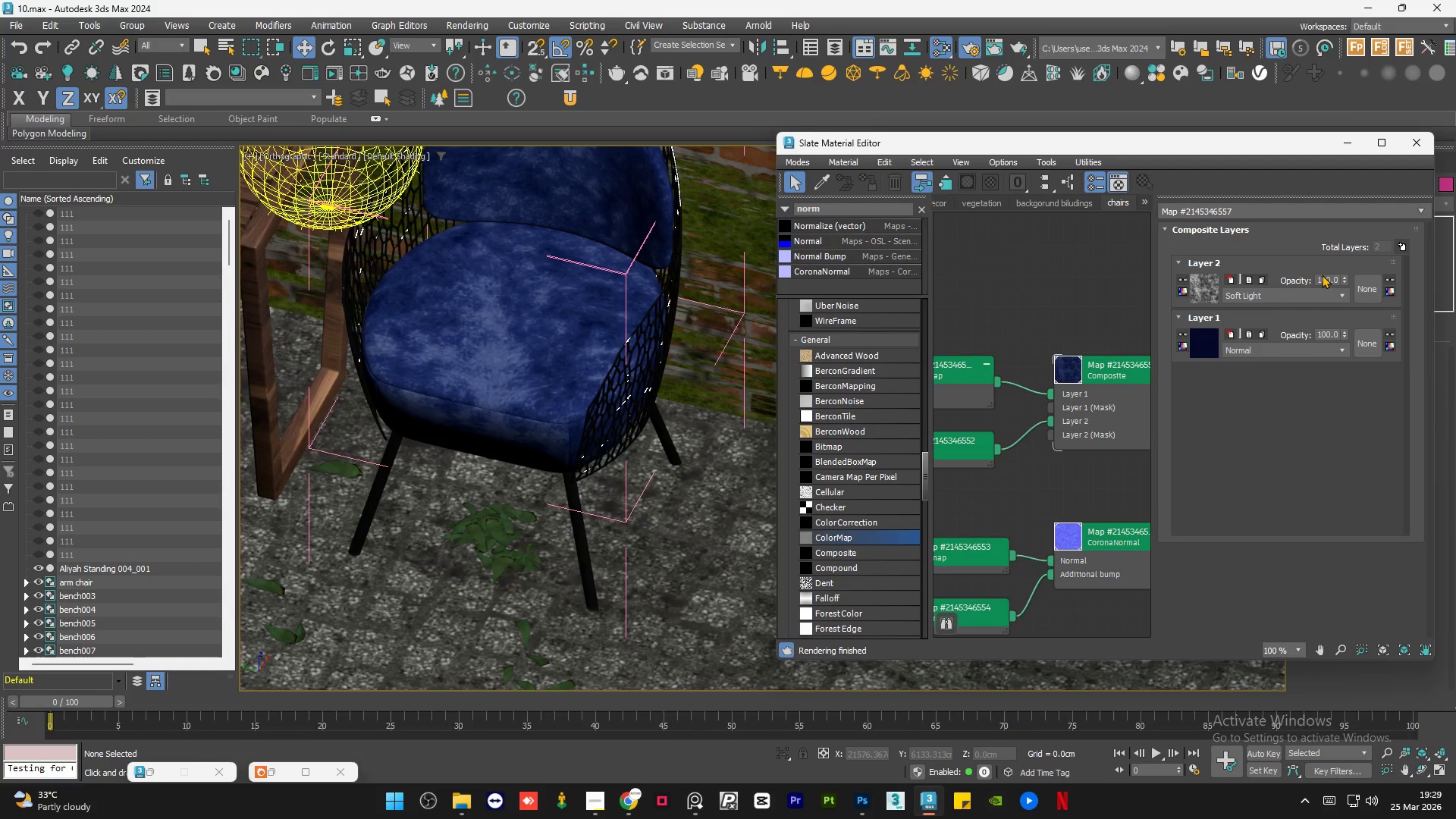 
double_click([1327, 281])
 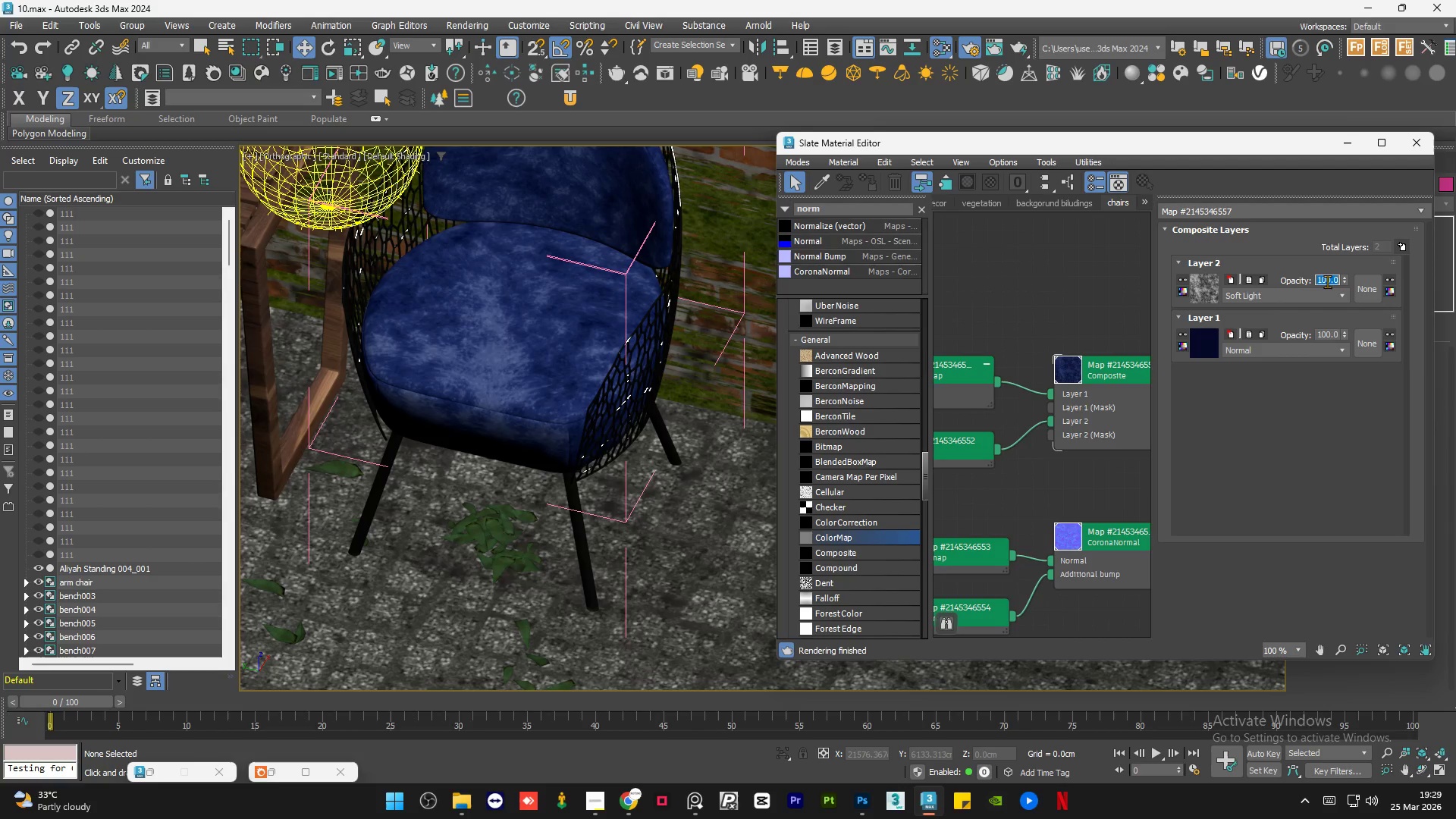 
key(Numpad6)
 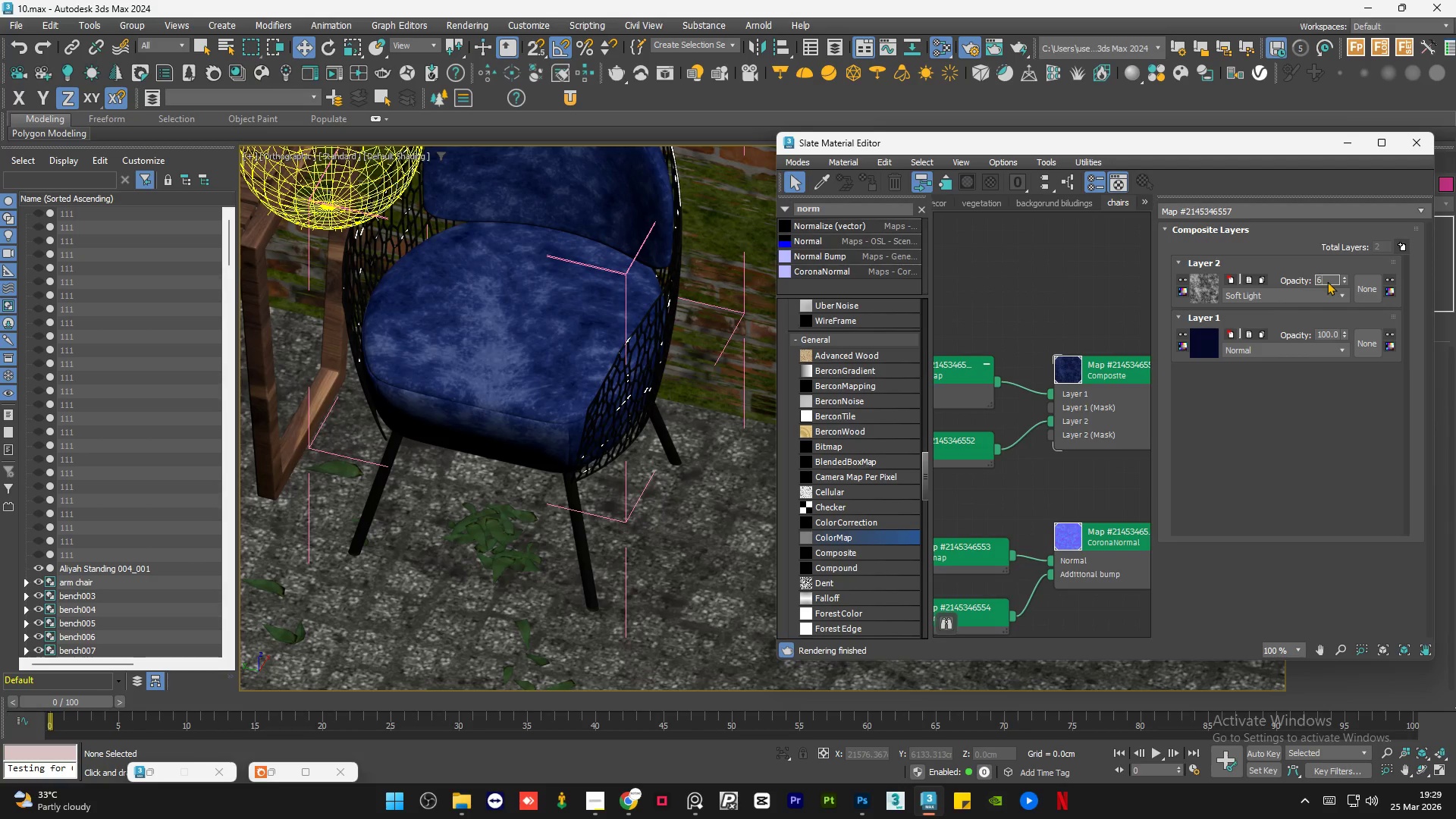 
key(Numpad0)
 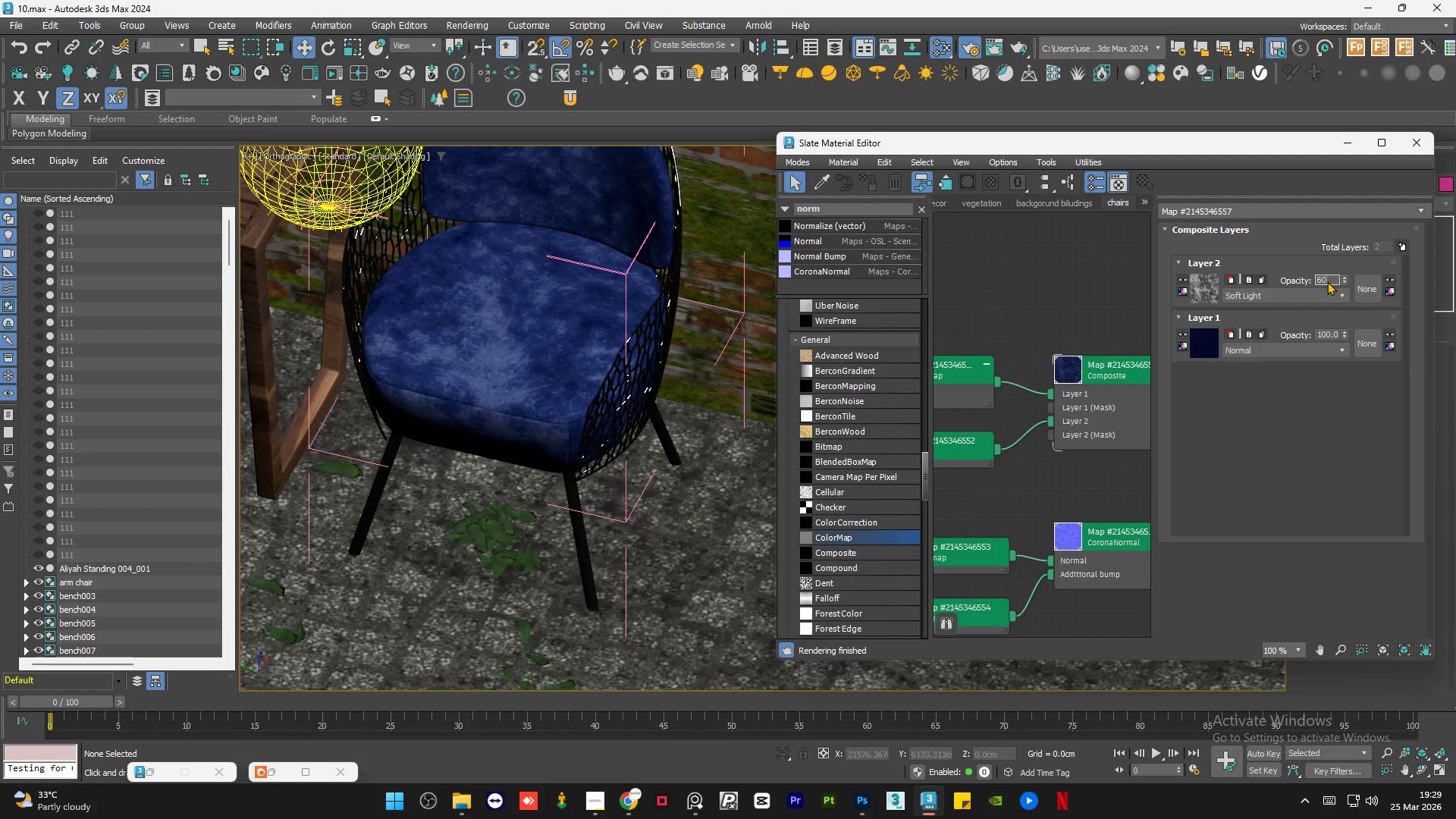 
key(NumpadEnter)
 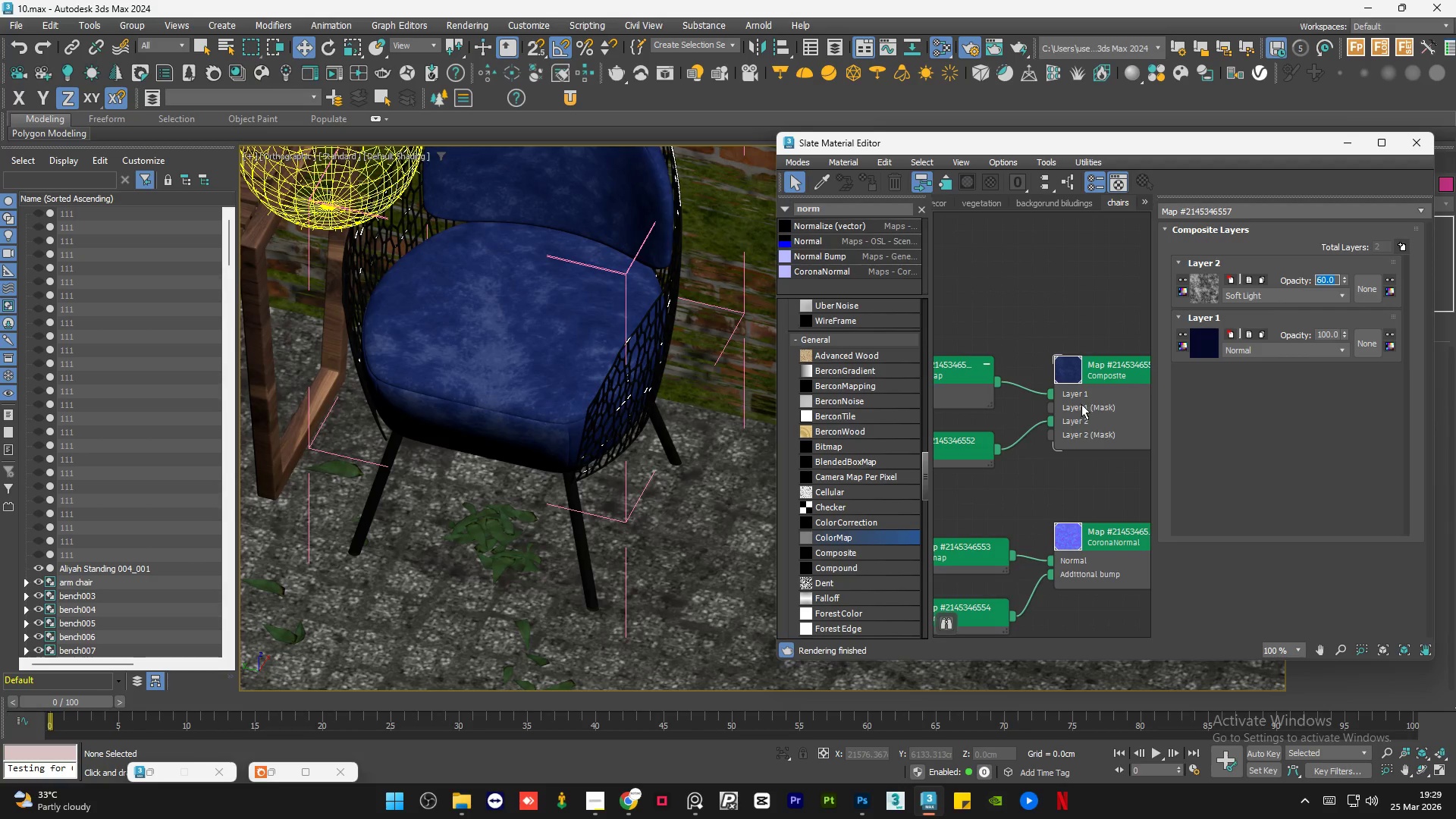 
left_click([1059, 244])
 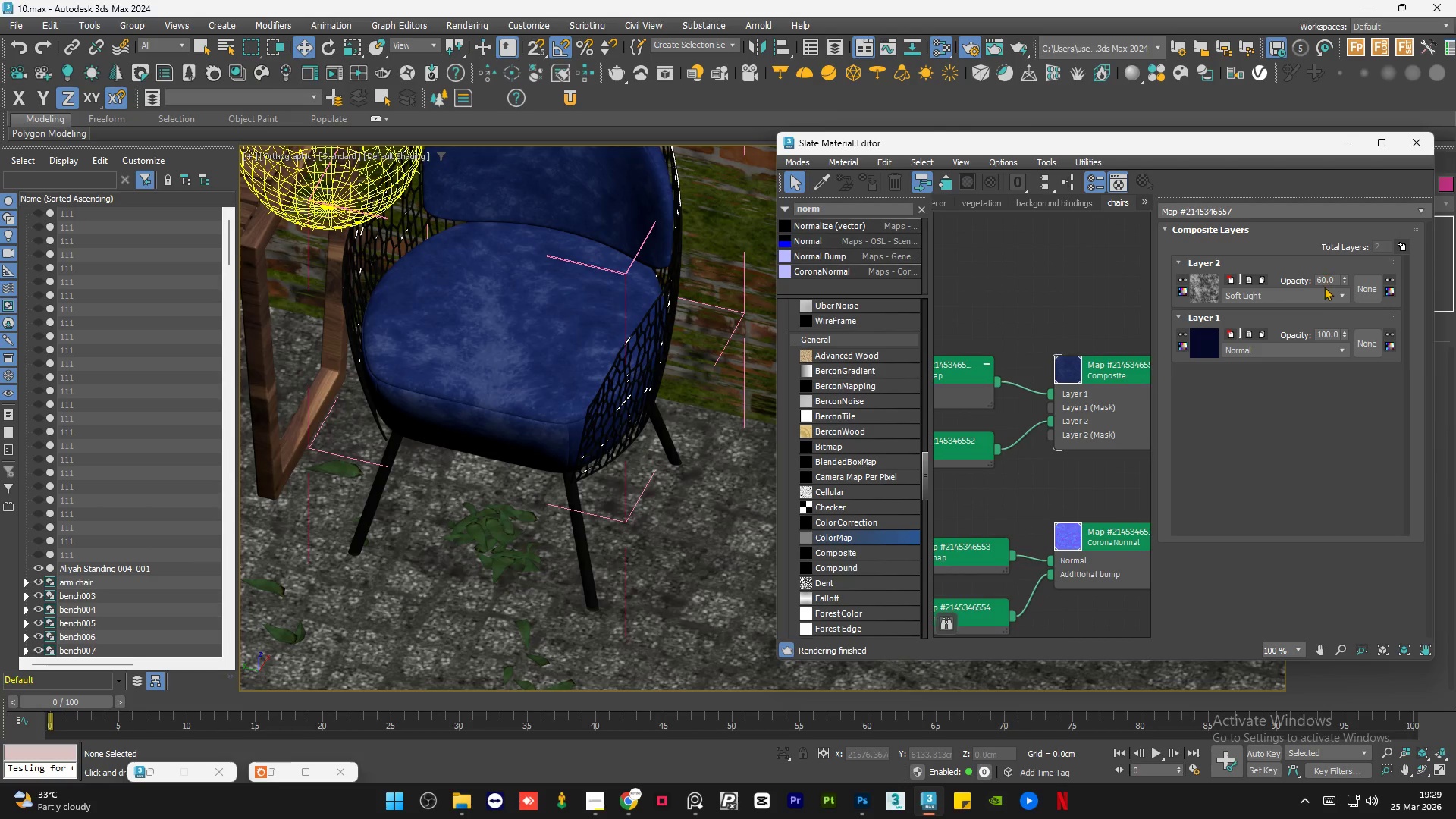 
double_click([1330, 278])
 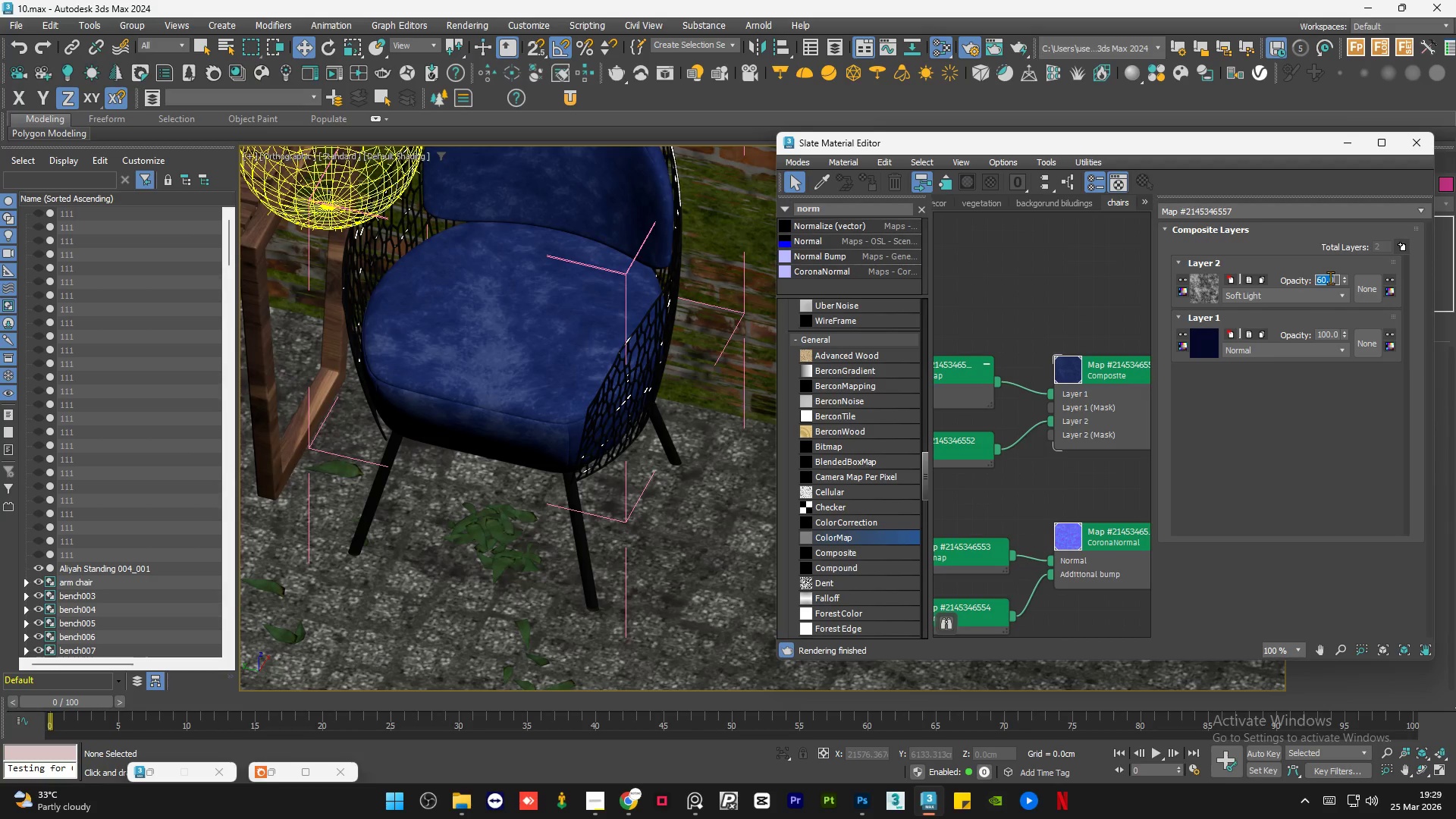 
key(Numpad1)
 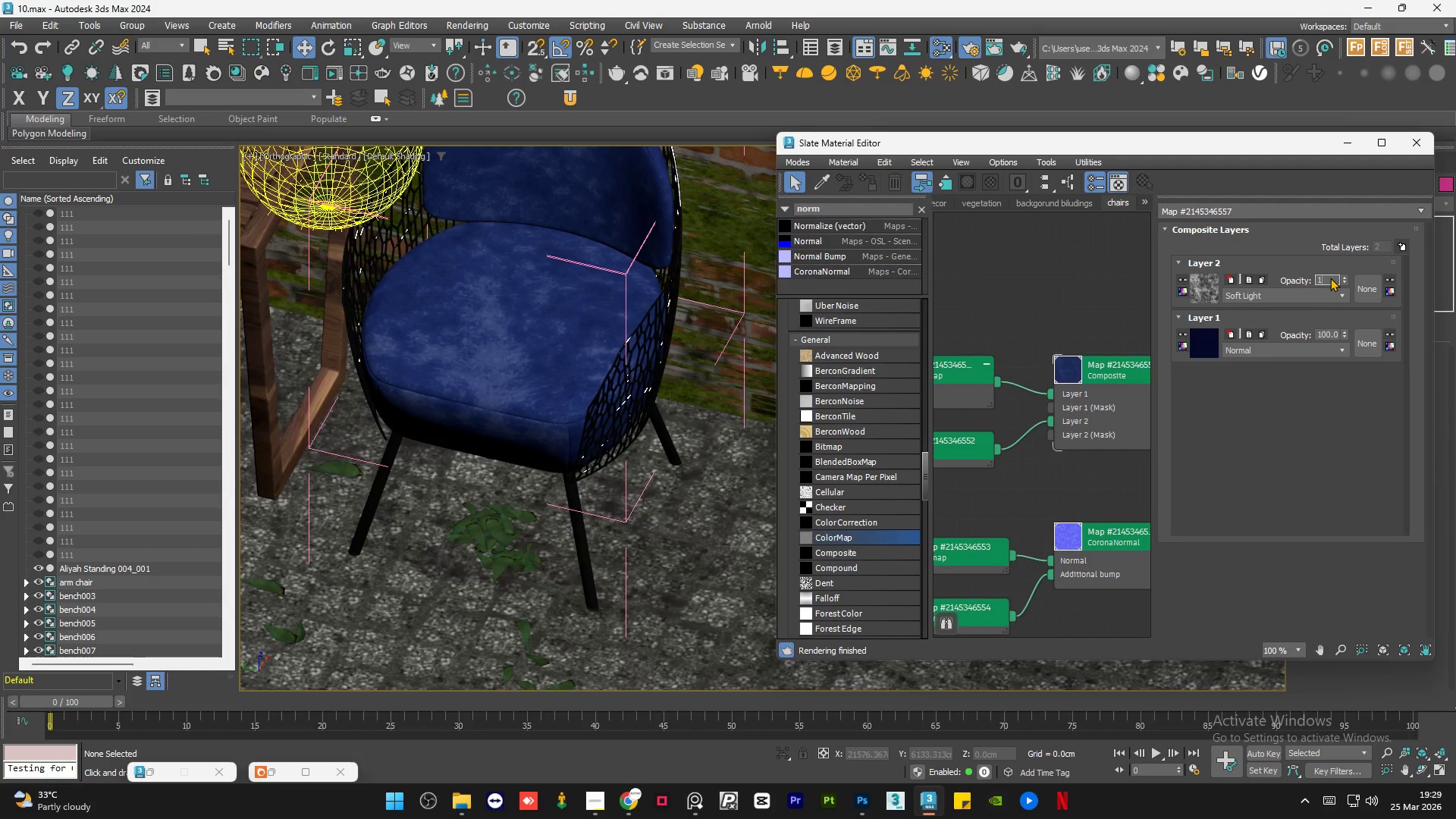 
key(Numpad0)
 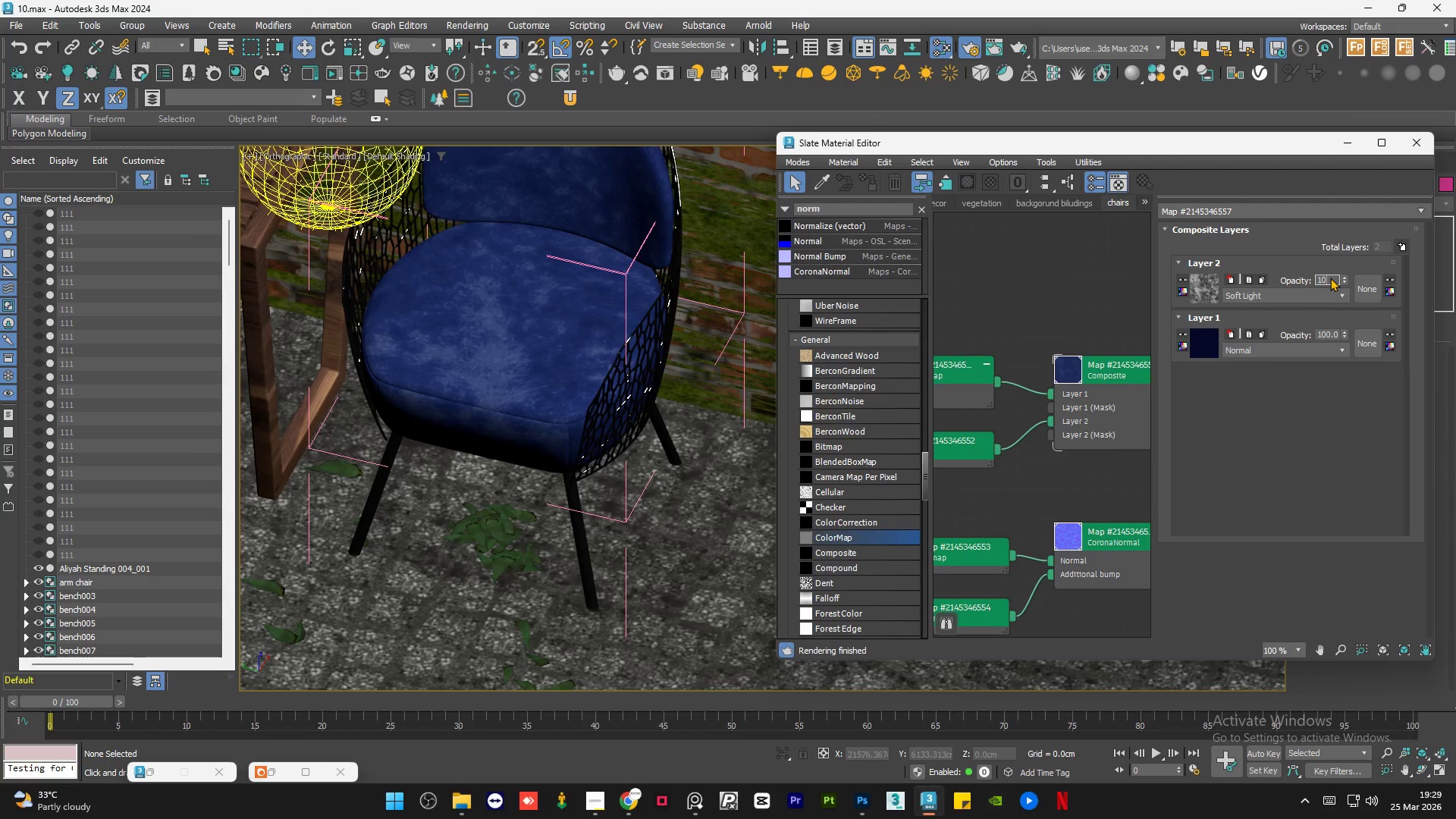 
key(Numpad0)
 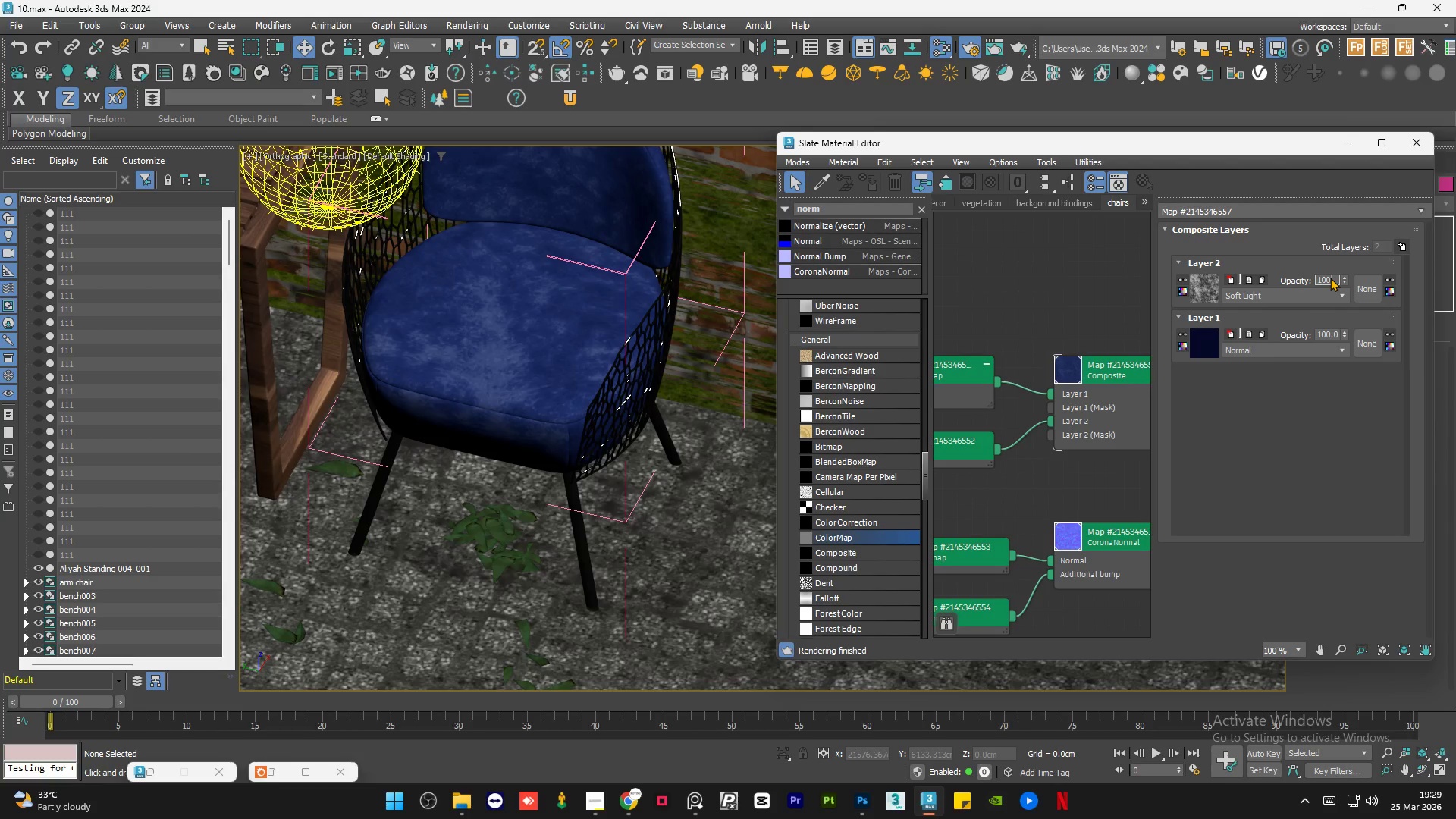 
key(NumpadEnter)
 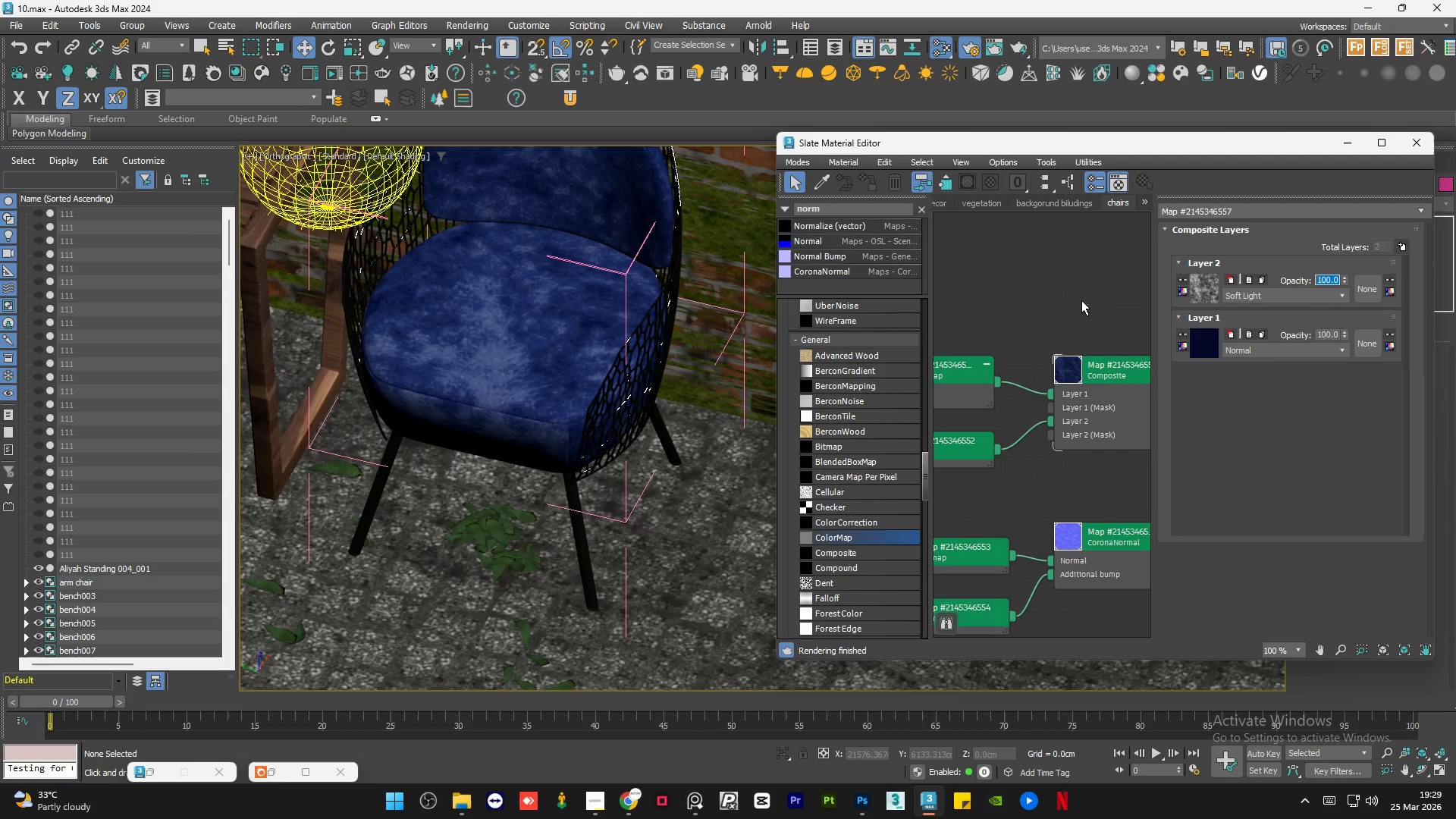 
double_click([1030, 297])
 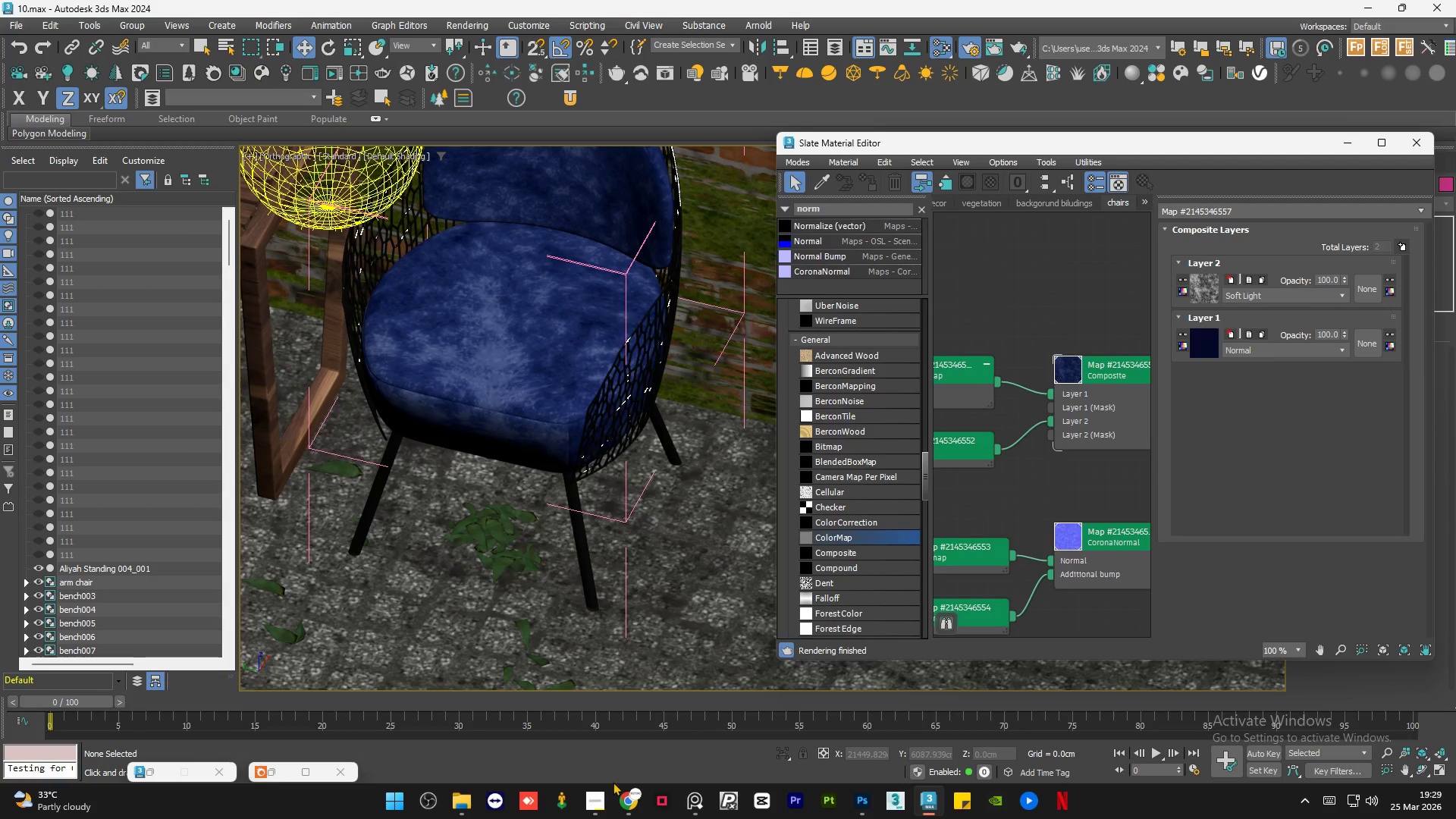 
left_click([598, 802])